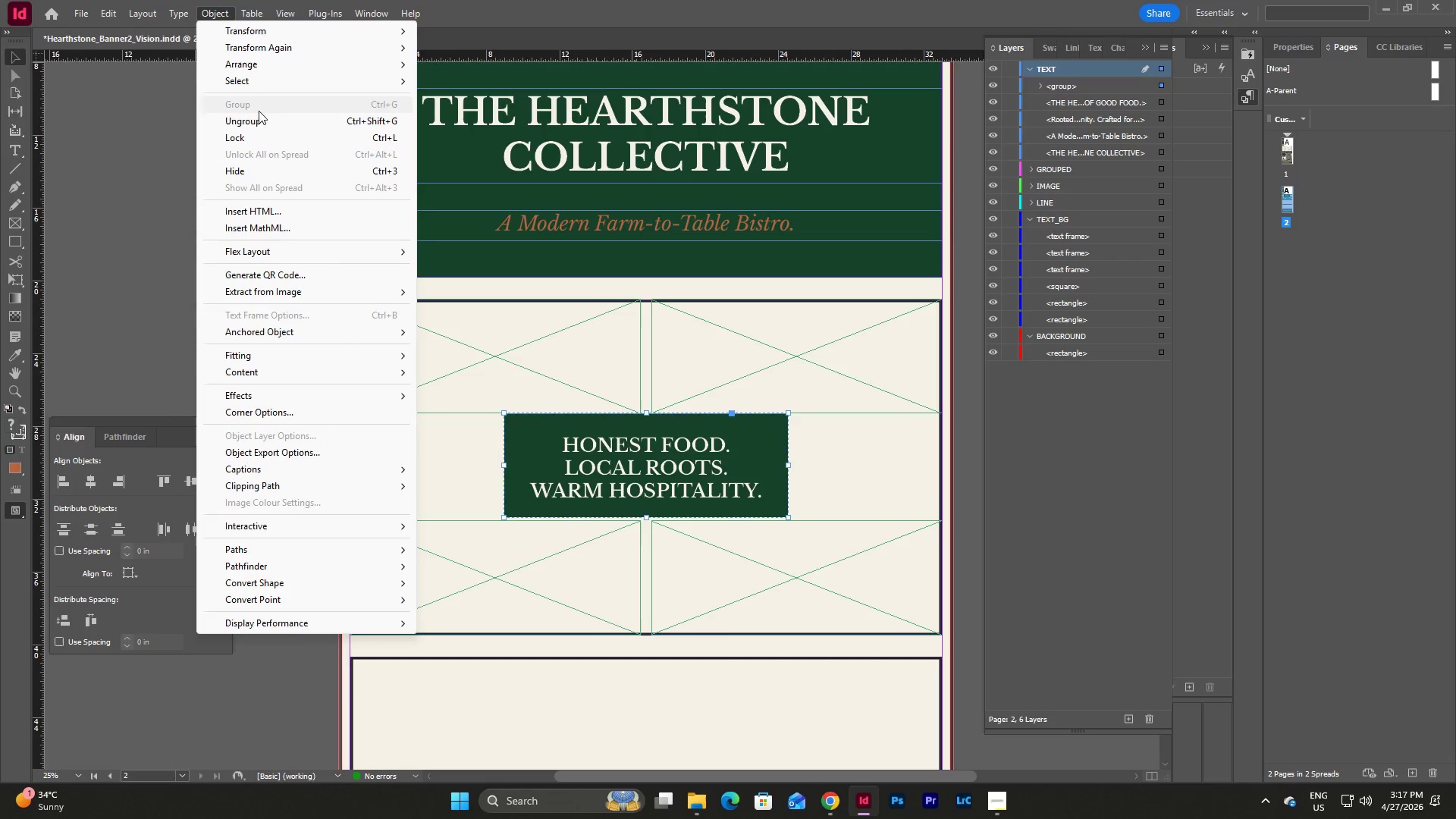 
left_click([259, 121])
 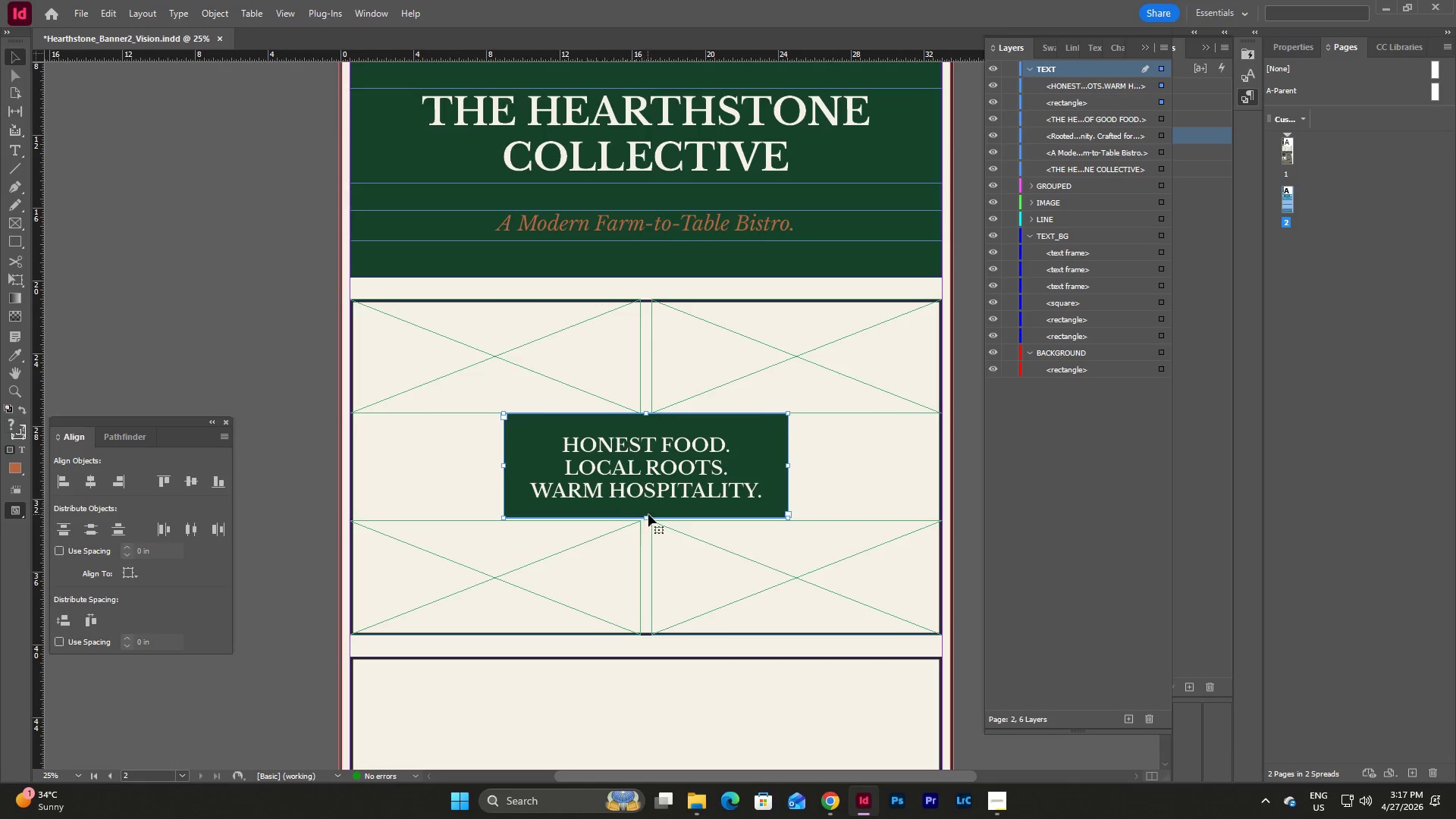 
left_click_drag(start_coordinate=[648, 516], to_coordinate=[648, 496])
 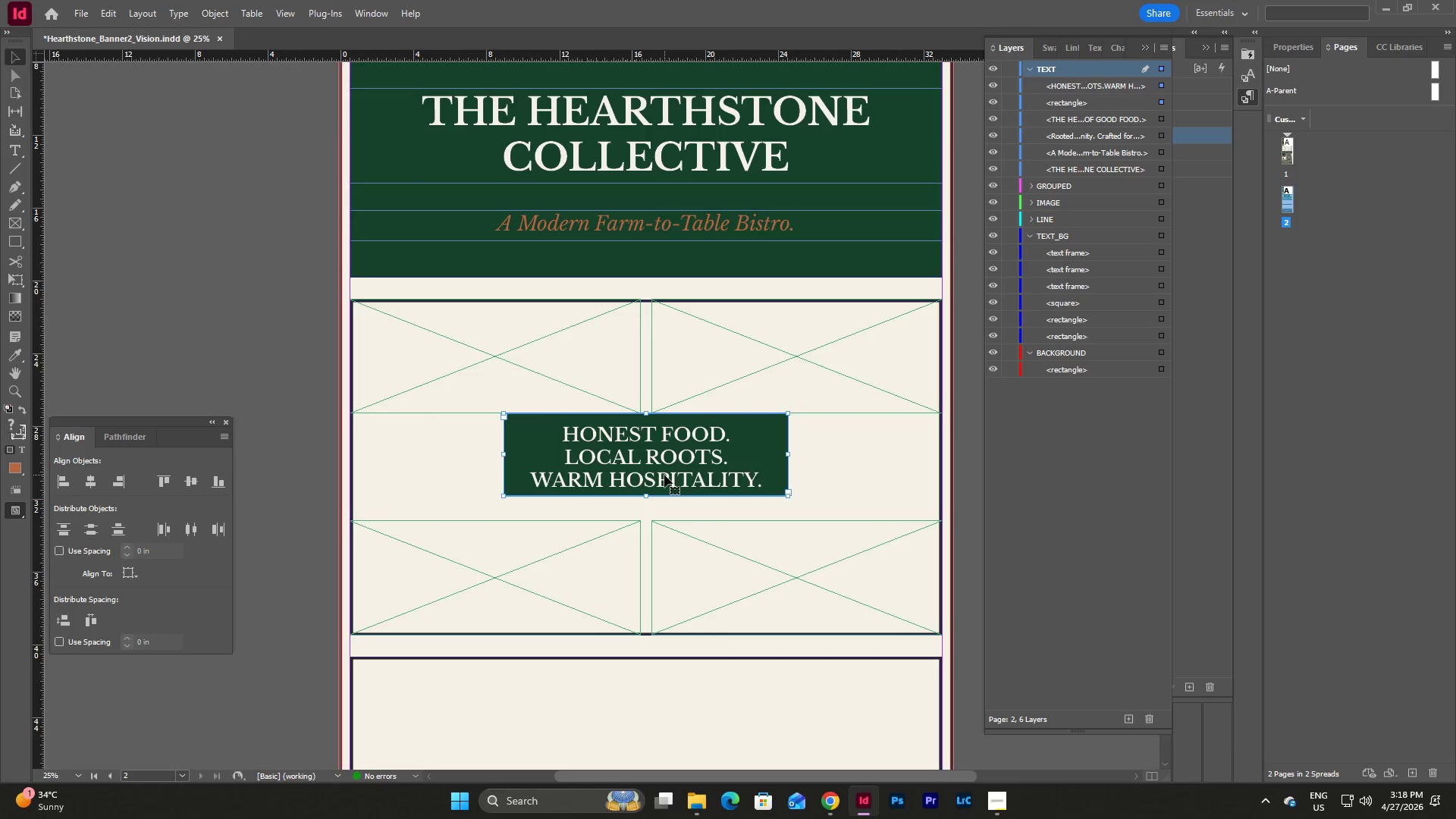 
key(Control+Z)
 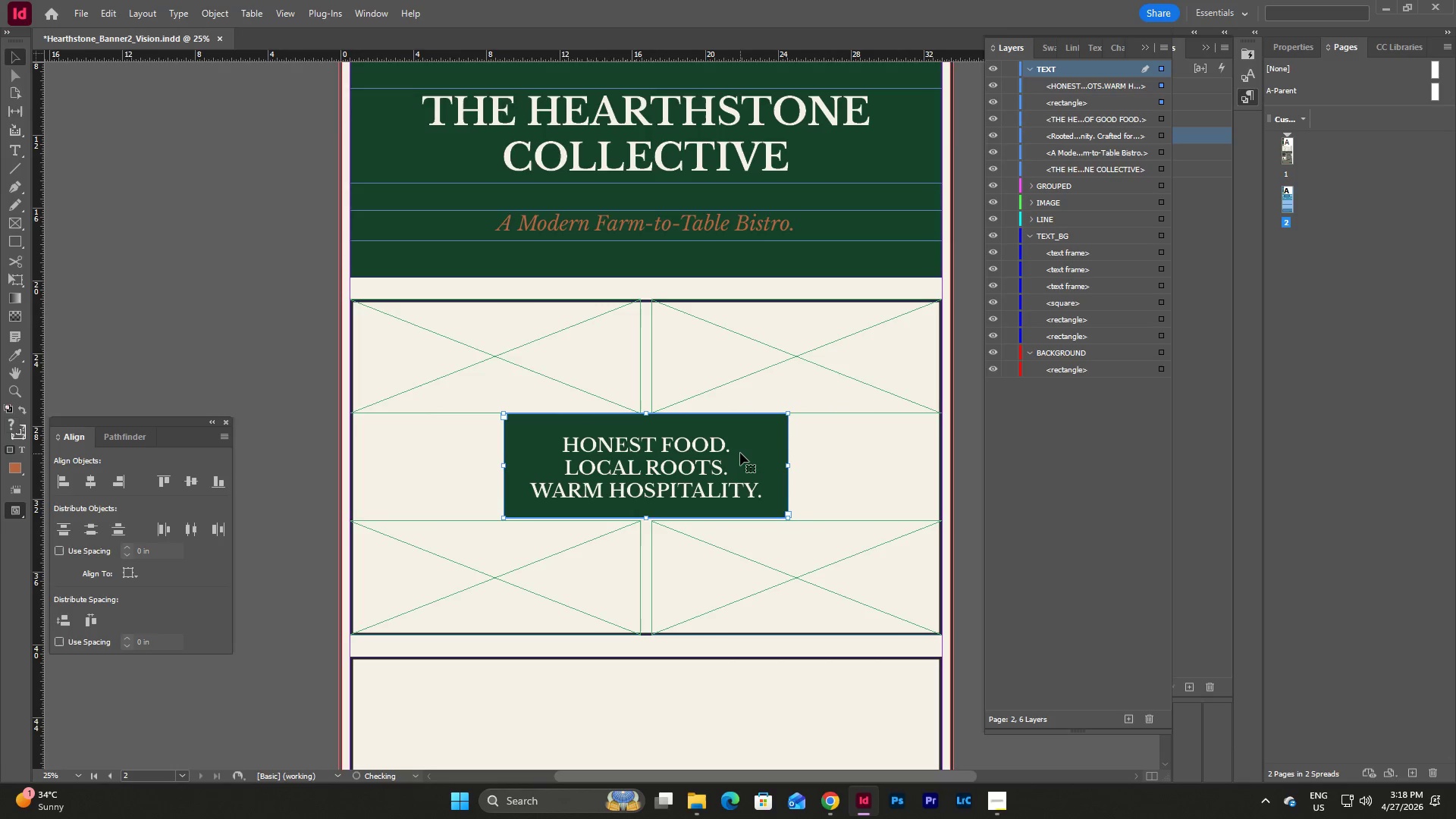 
left_click([740, 453])
 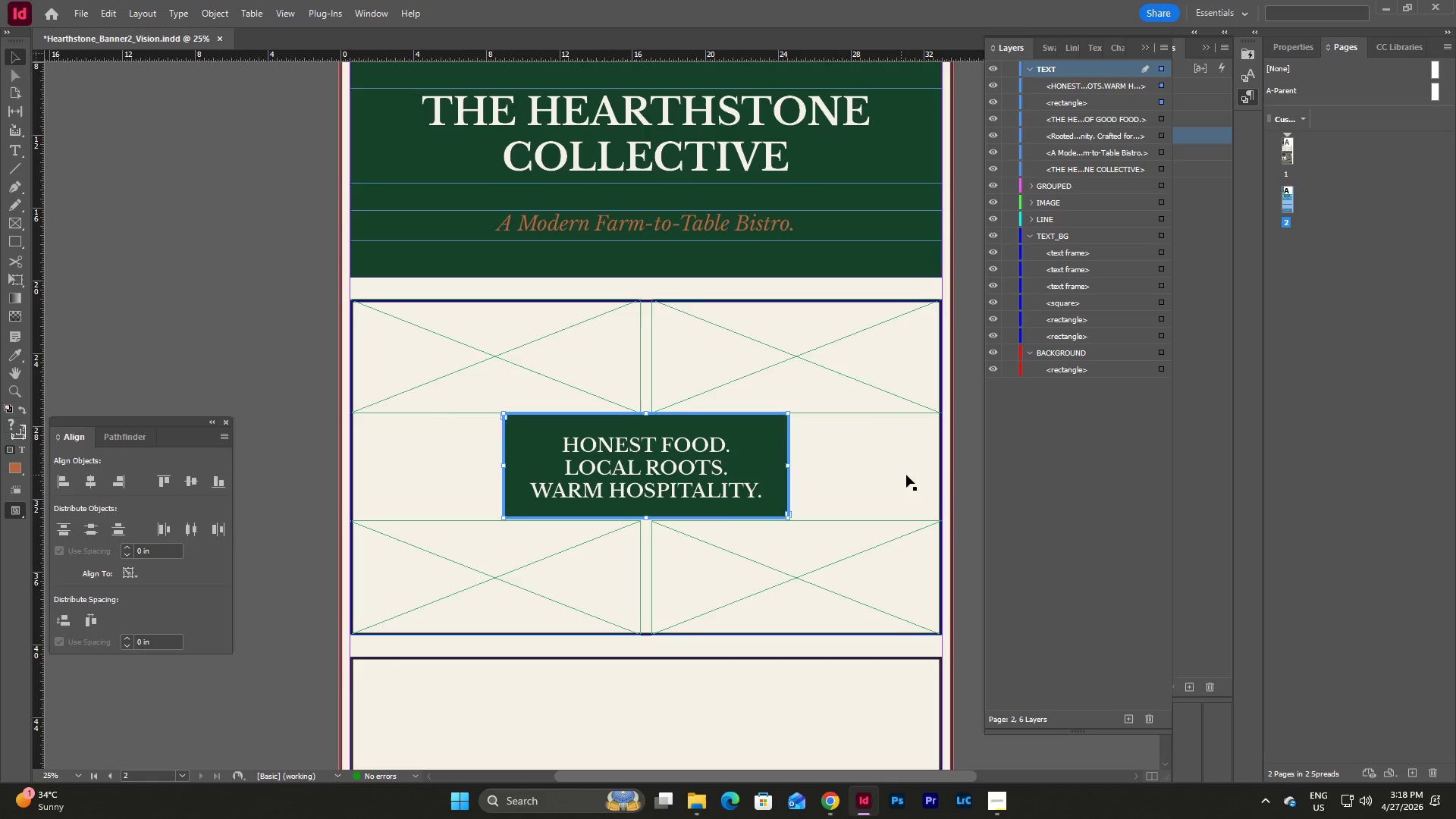 
left_click([966, 459])
 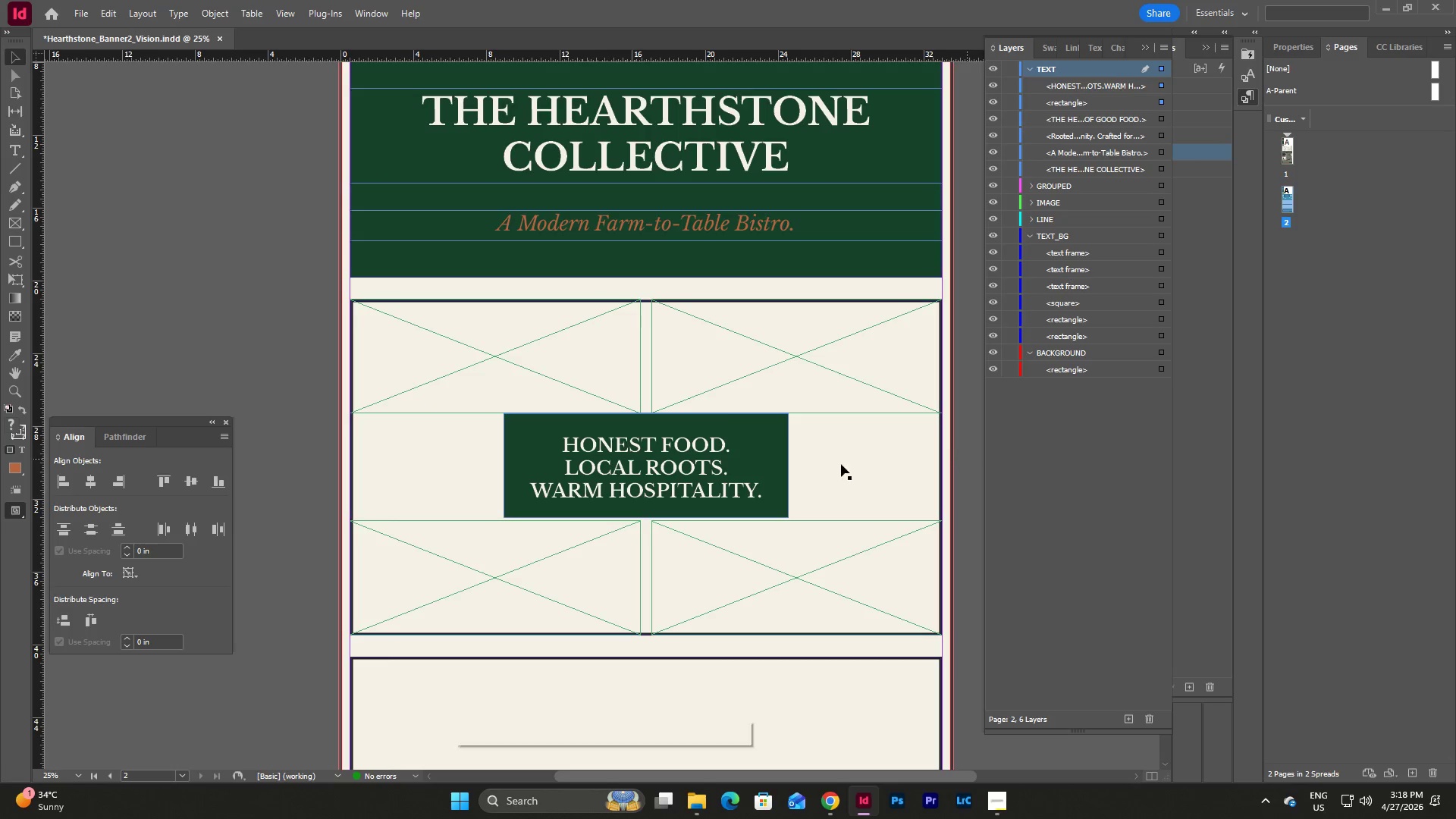 
left_click([635, 443])
 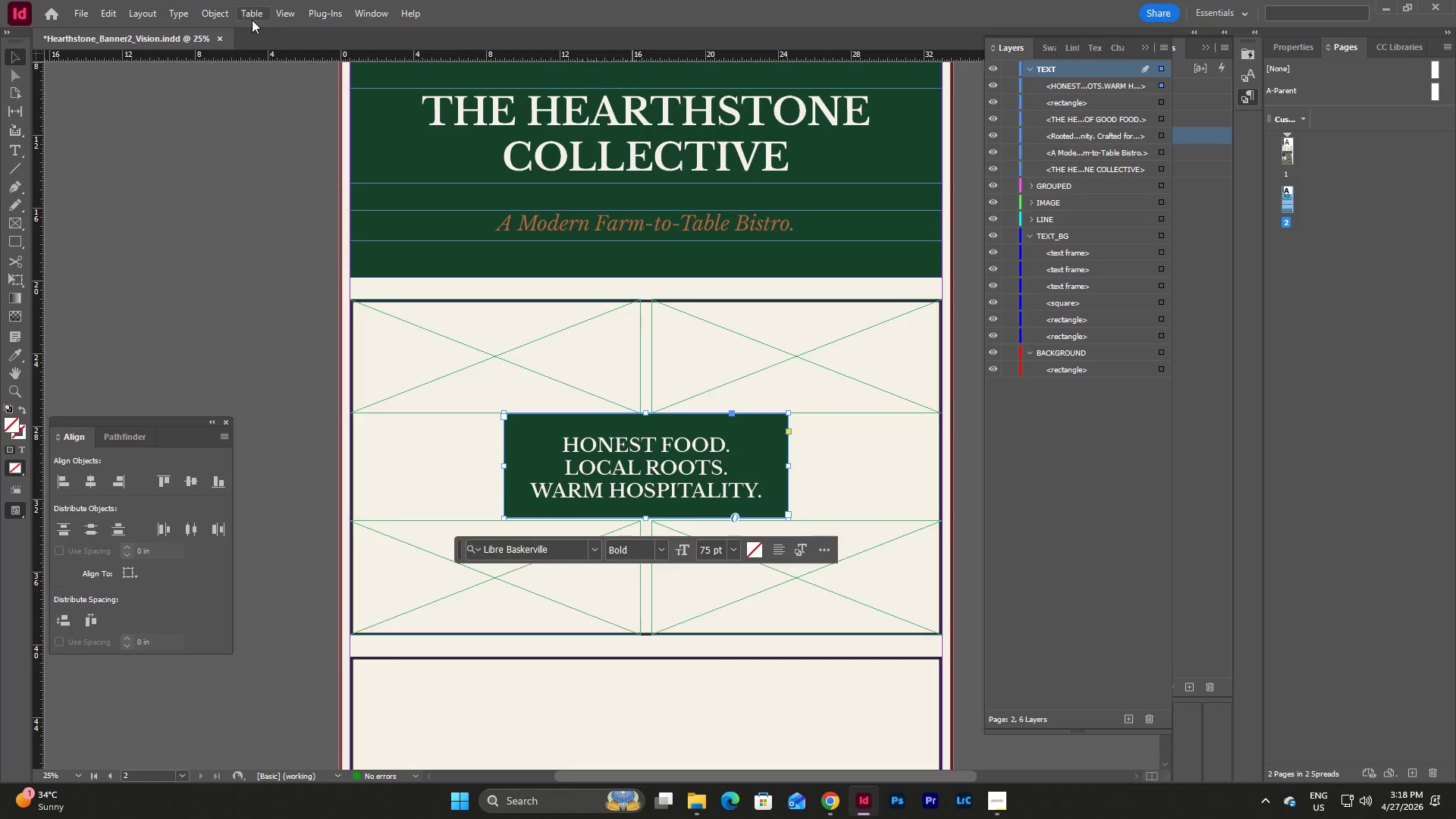 
left_click([222, 14])
 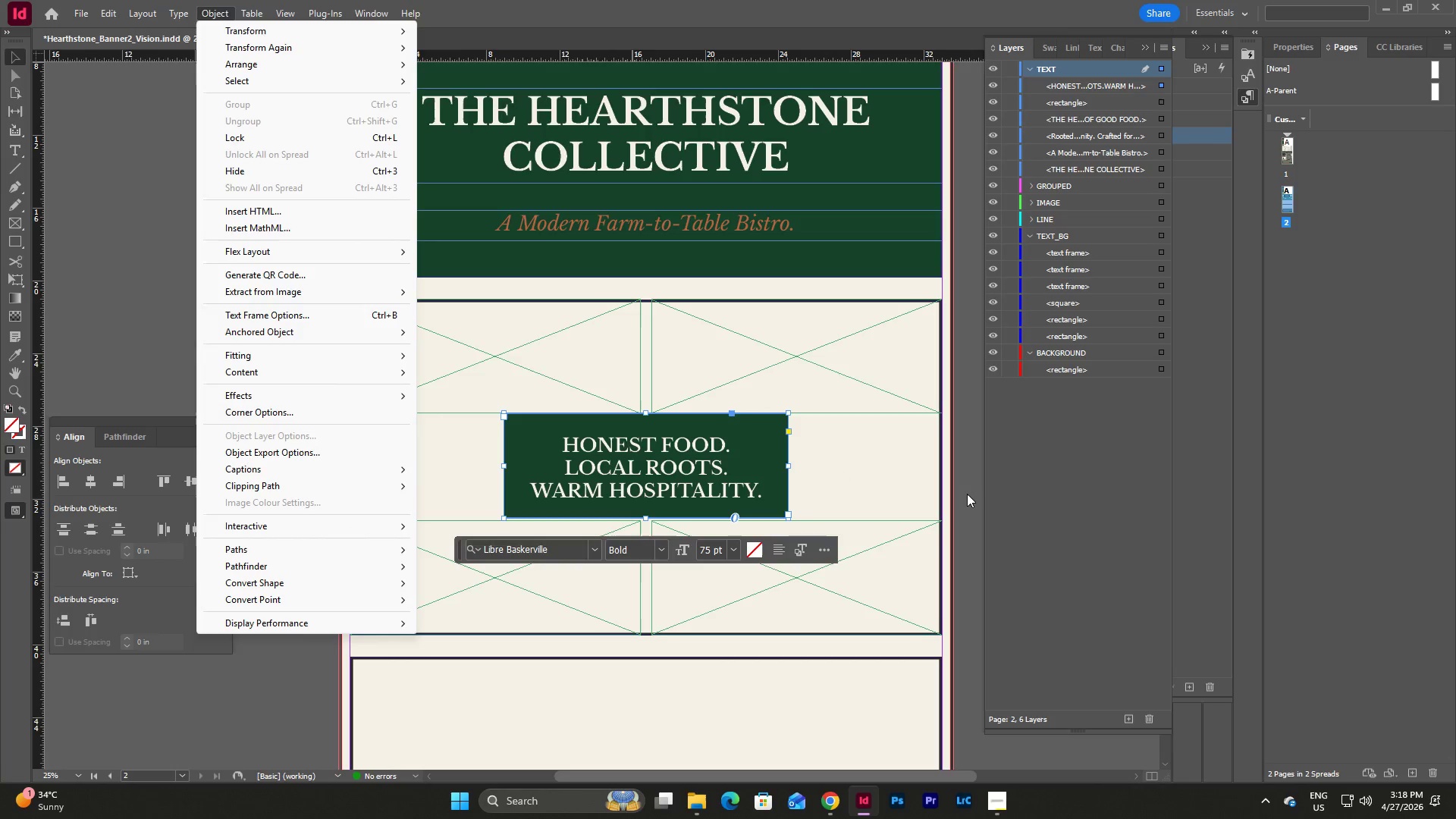 
double_click([639, 451])
 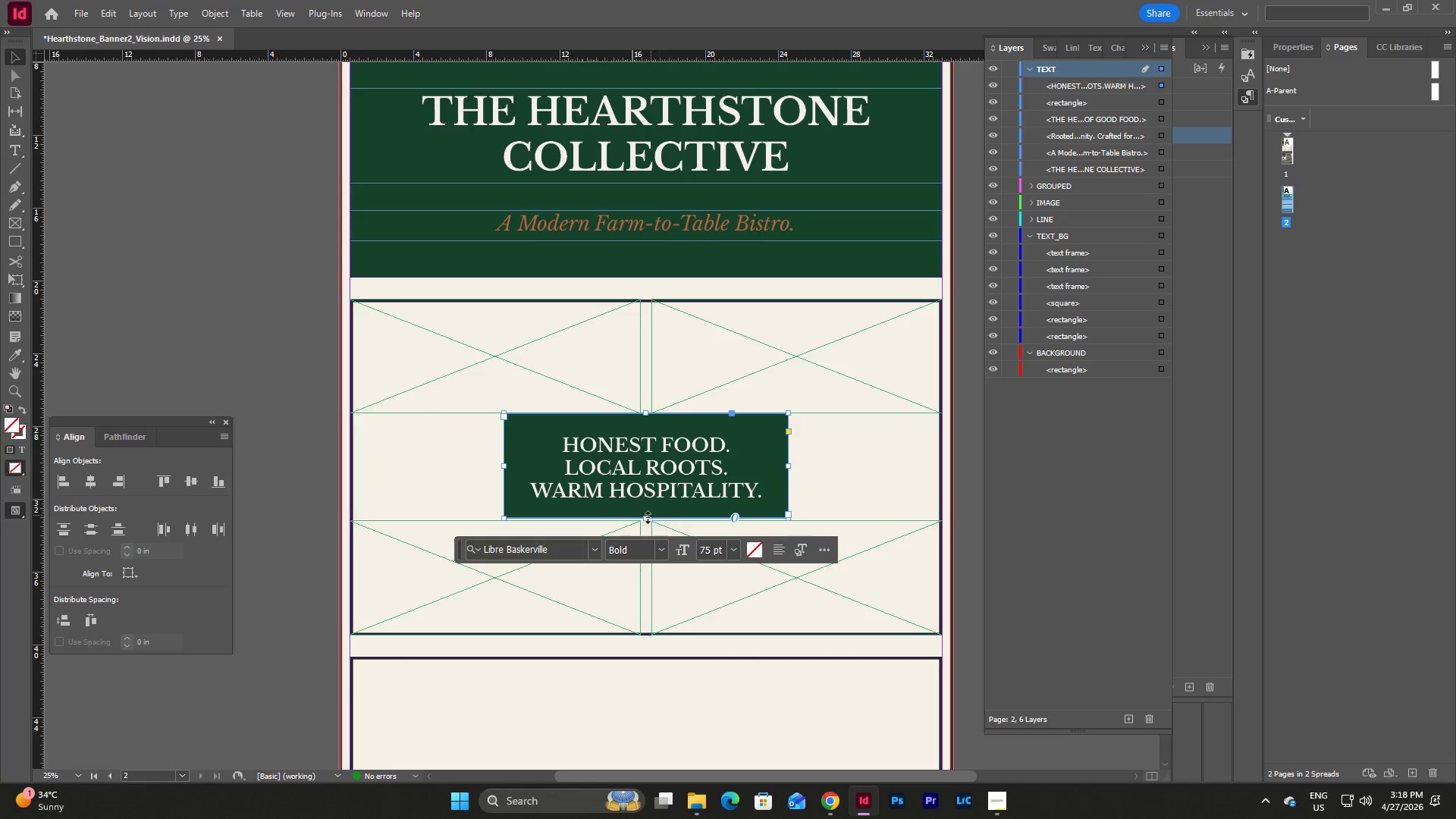 
left_click_drag(start_coordinate=[648, 517], to_coordinate=[648, 494])
 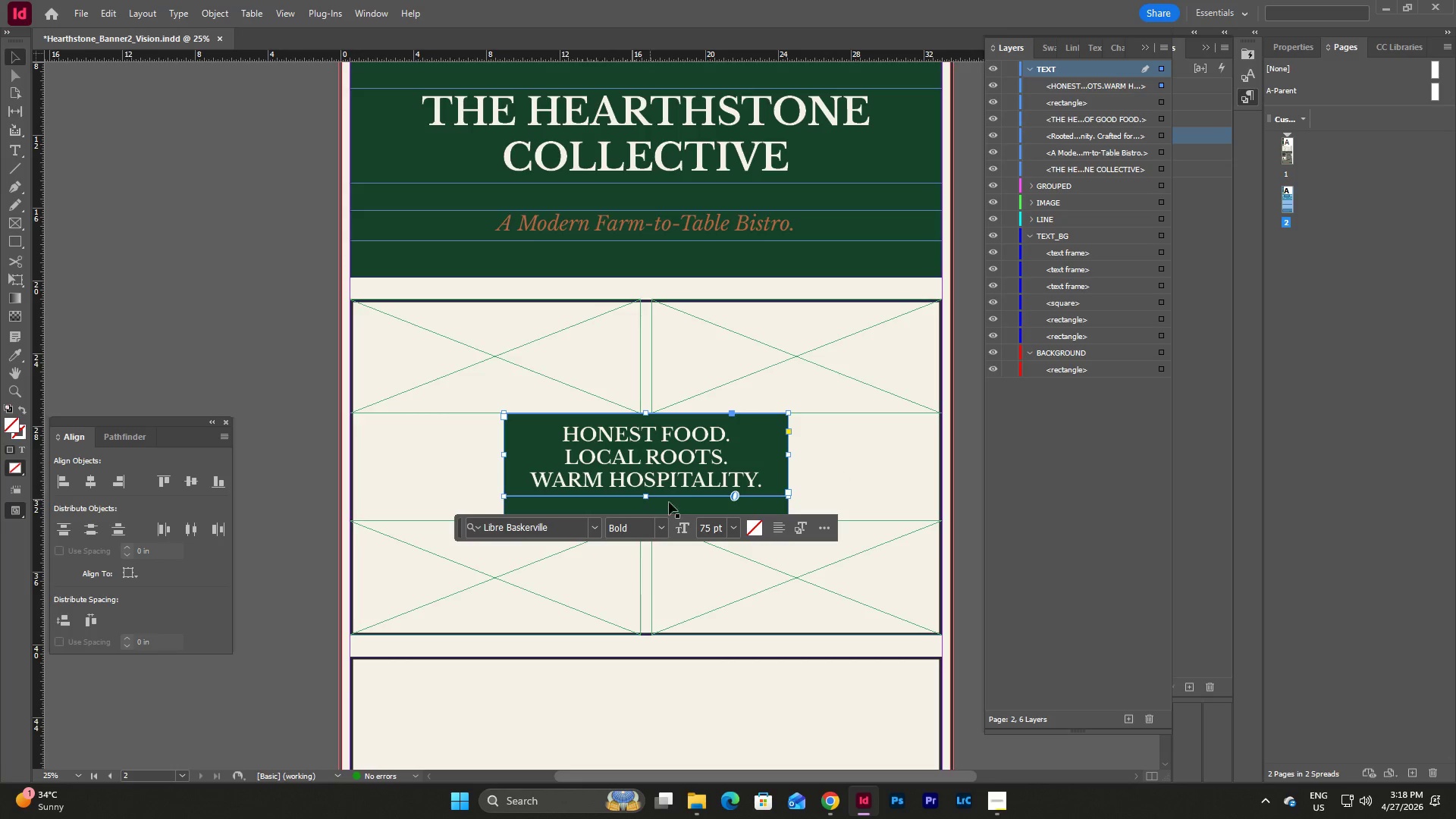 
left_click([688, 505])
 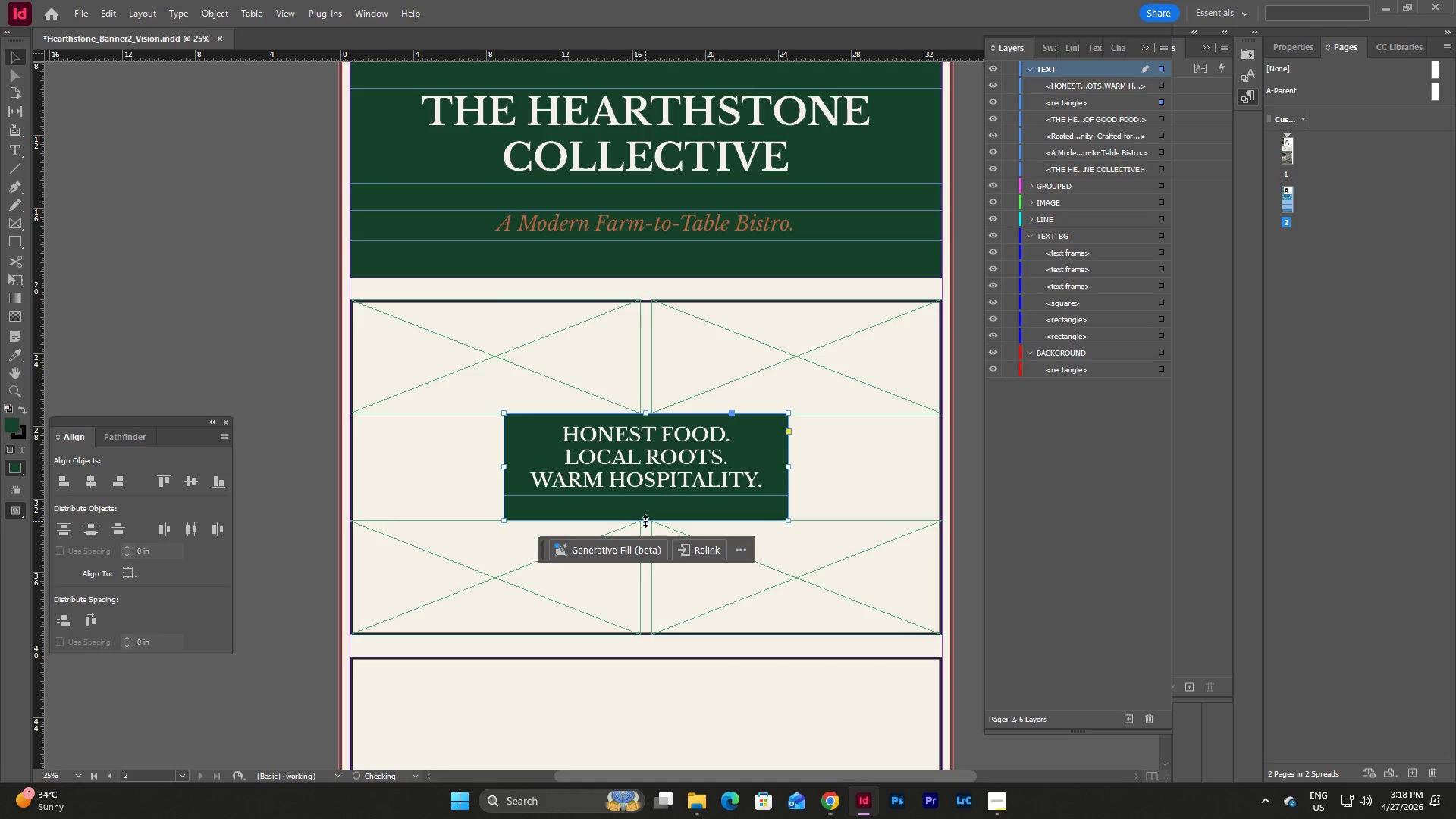 
left_click([648, 492])
 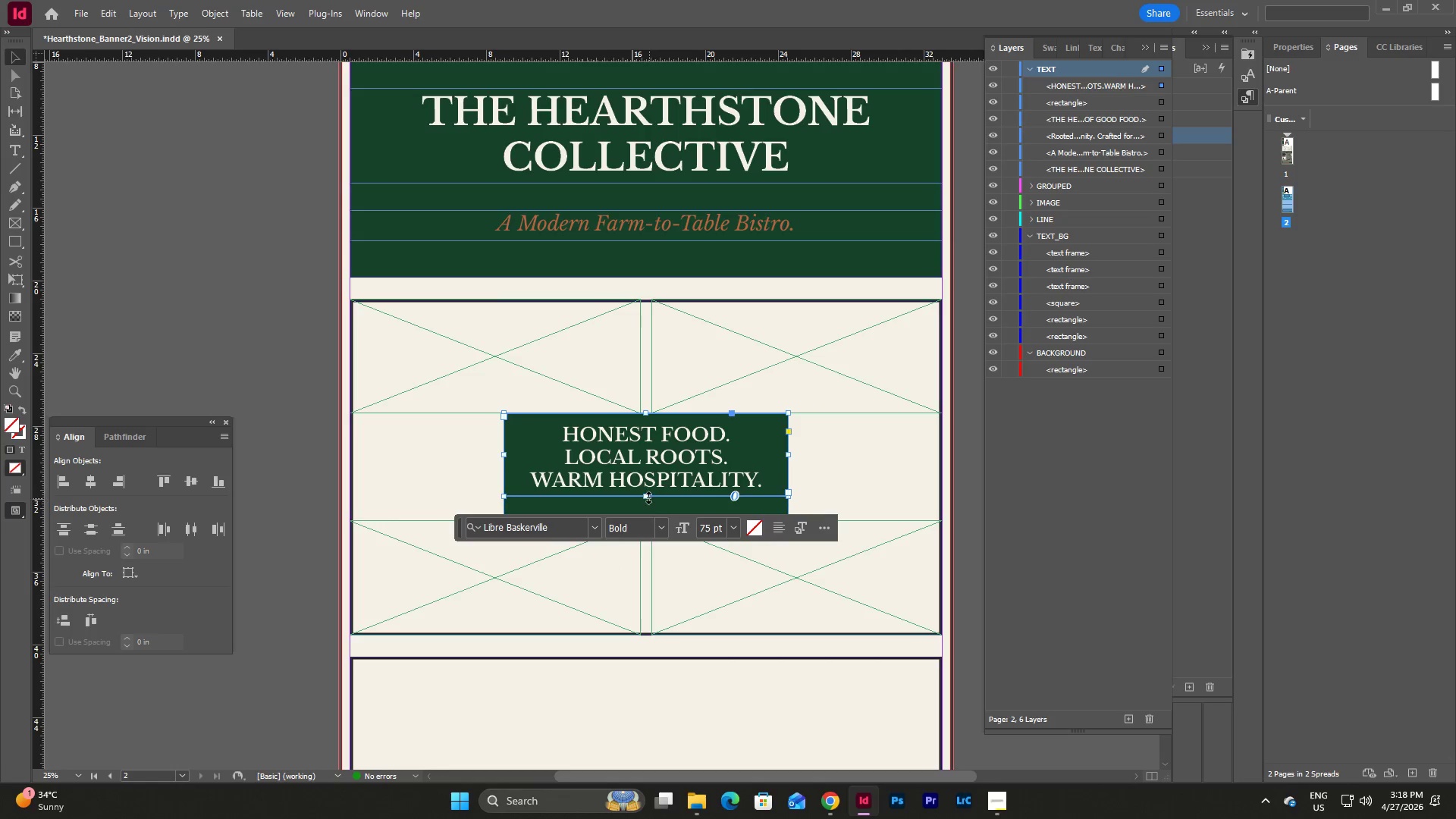 
left_click_drag(start_coordinate=[648, 496], to_coordinate=[647, 519])
 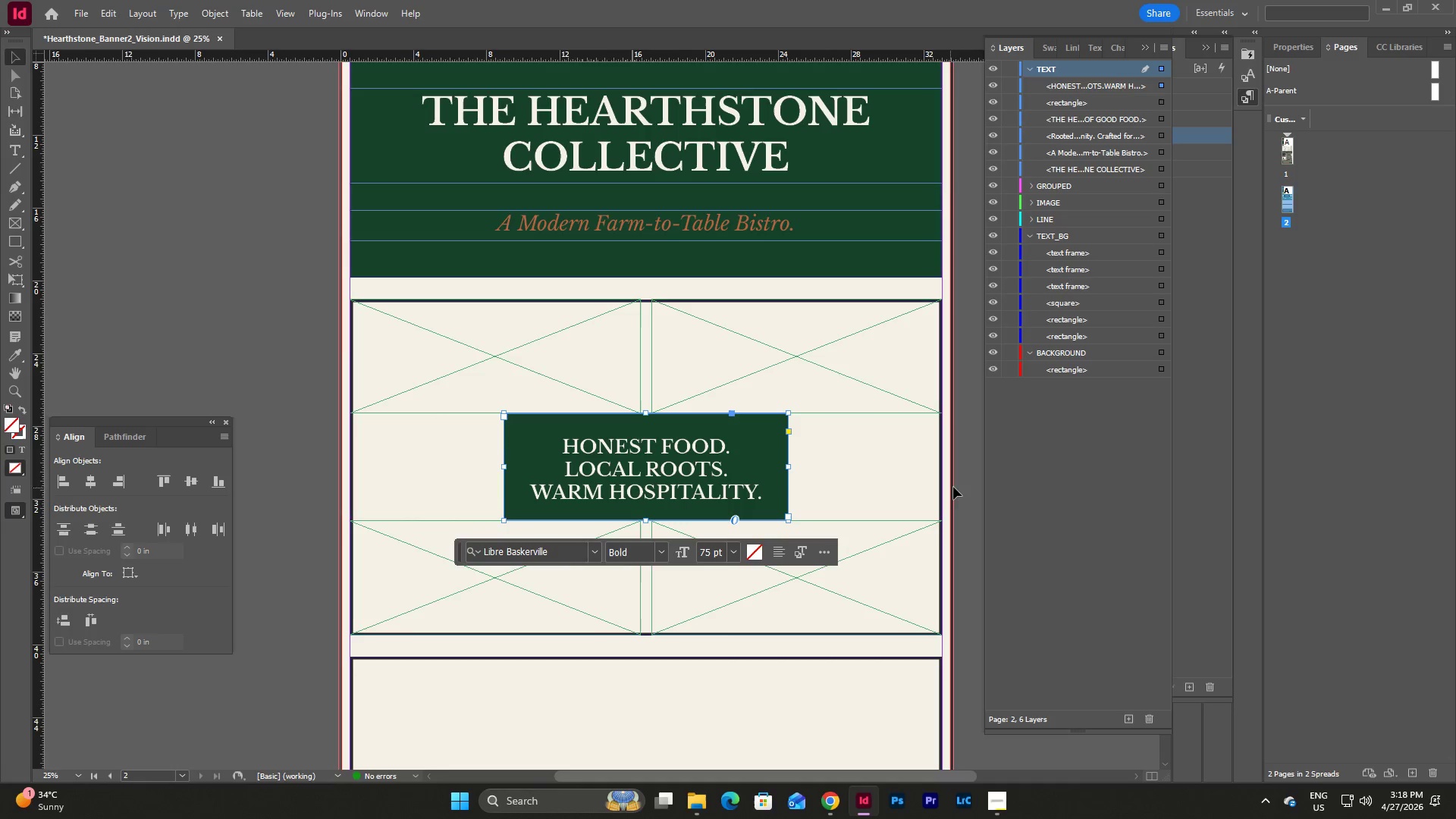 
left_click([956, 485])
 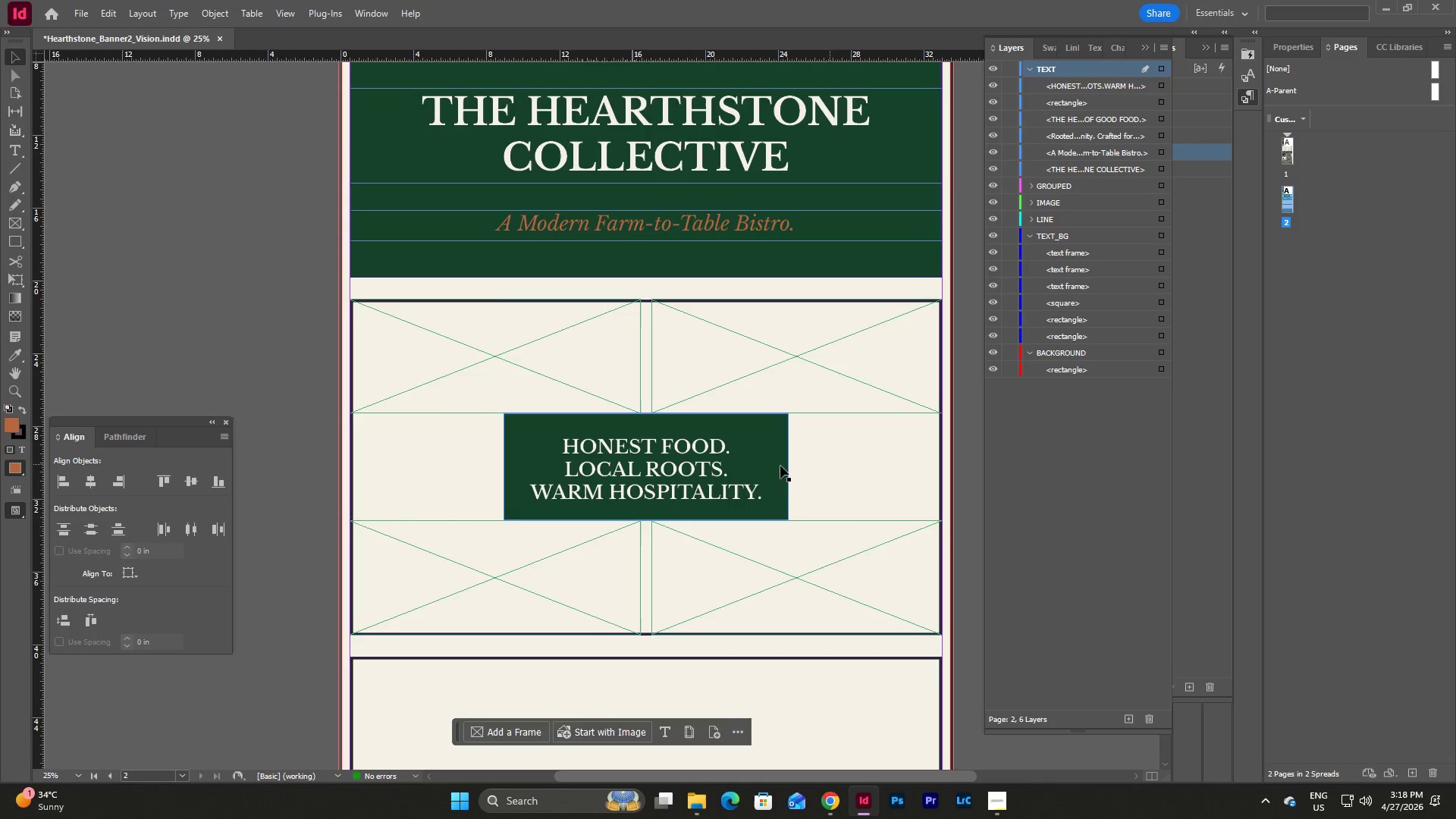 
left_click([662, 447])
 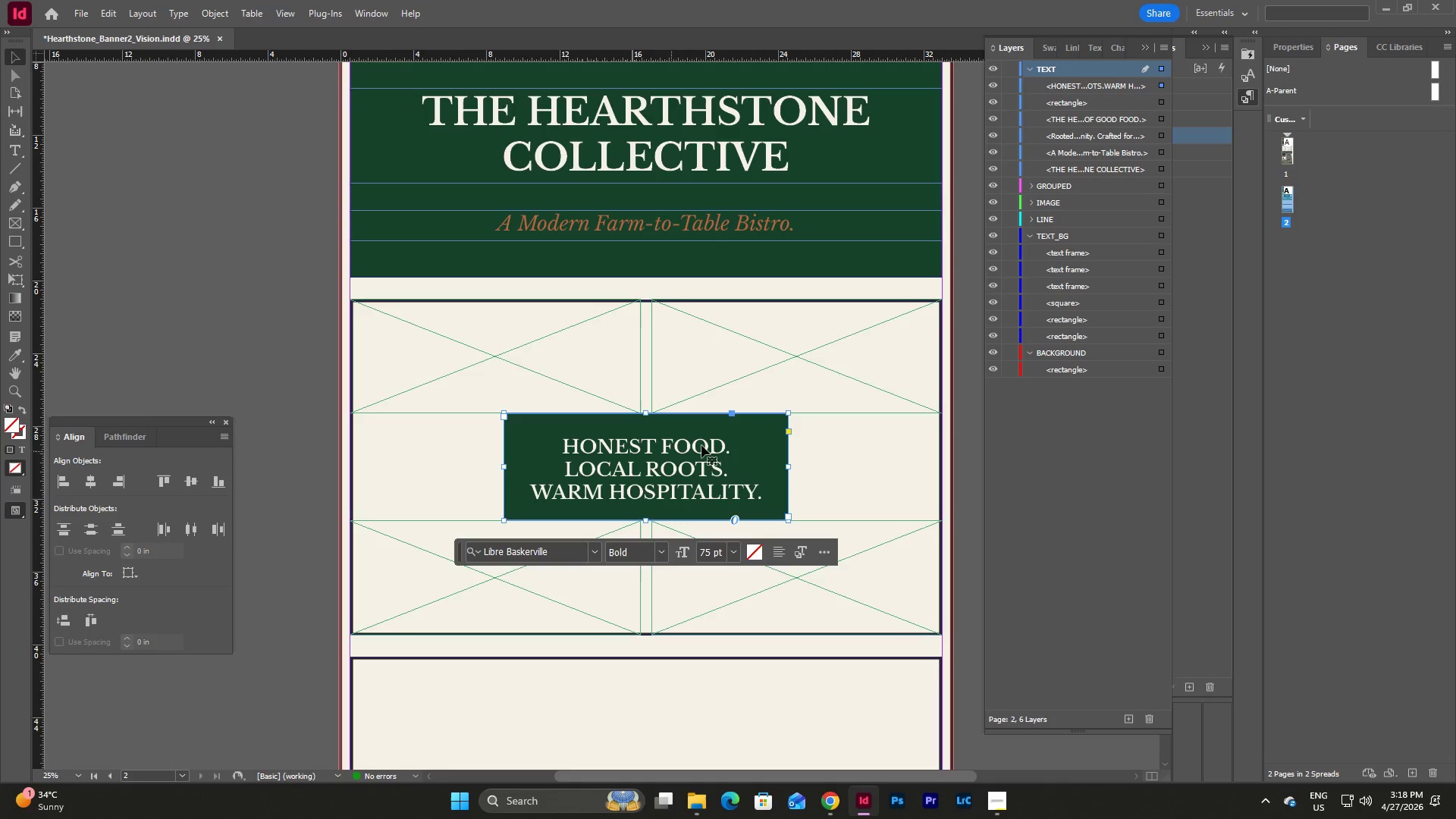 
left_click([846, 443])
 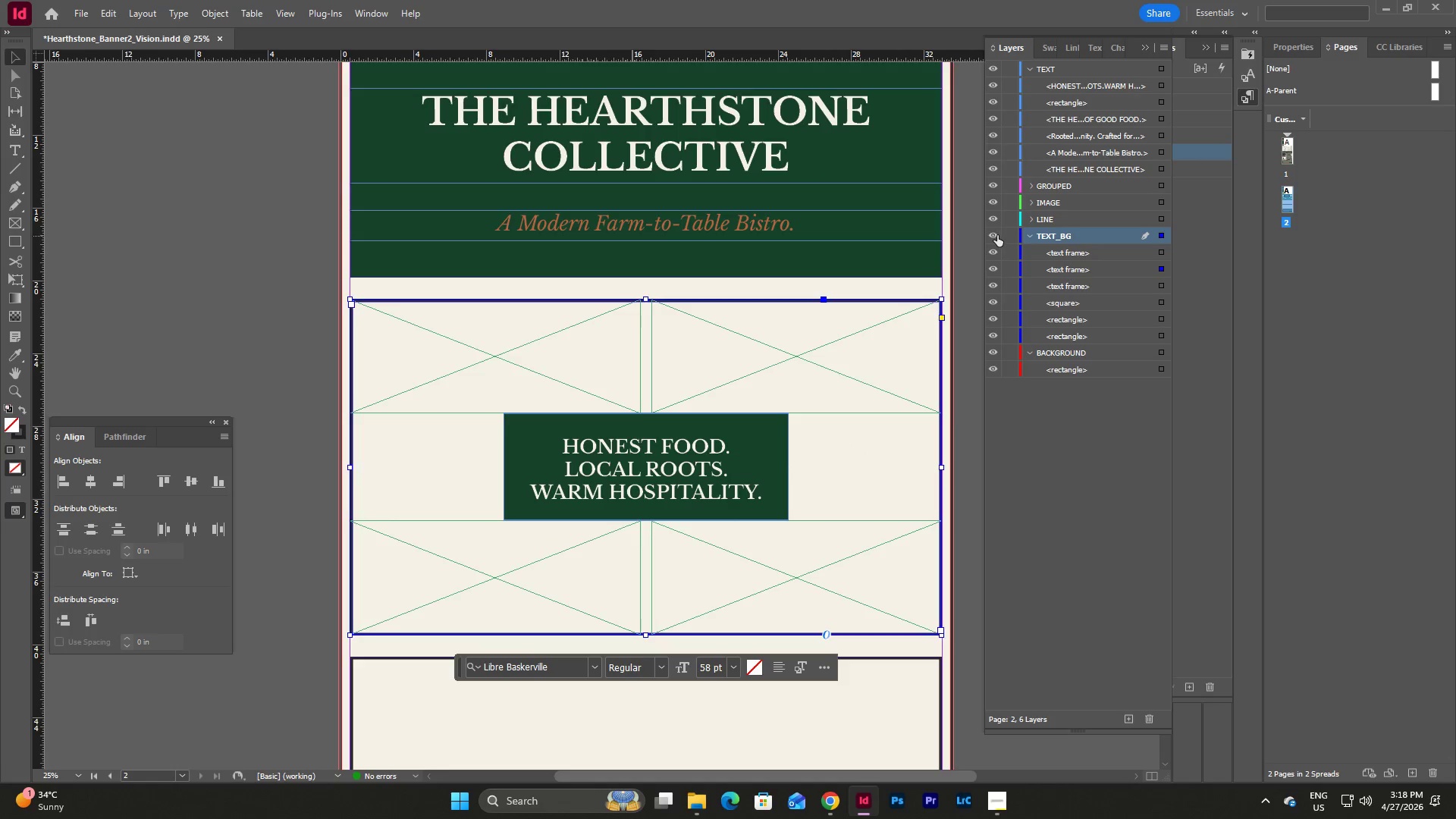 
left_click([996, 235])
 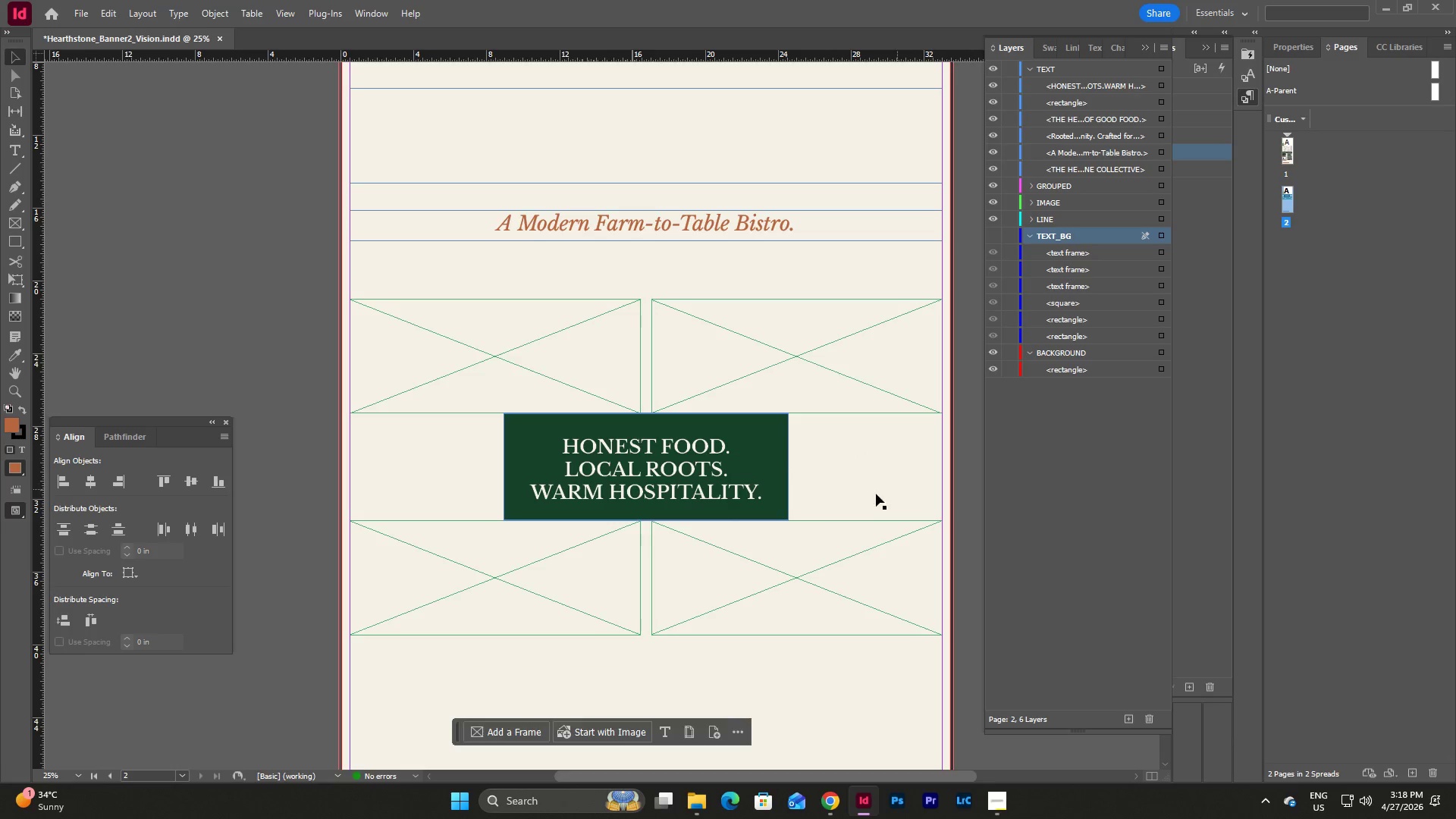 
left_click_drag(start_coordinate=[833, 466], to_coordinate=[680, 450])
 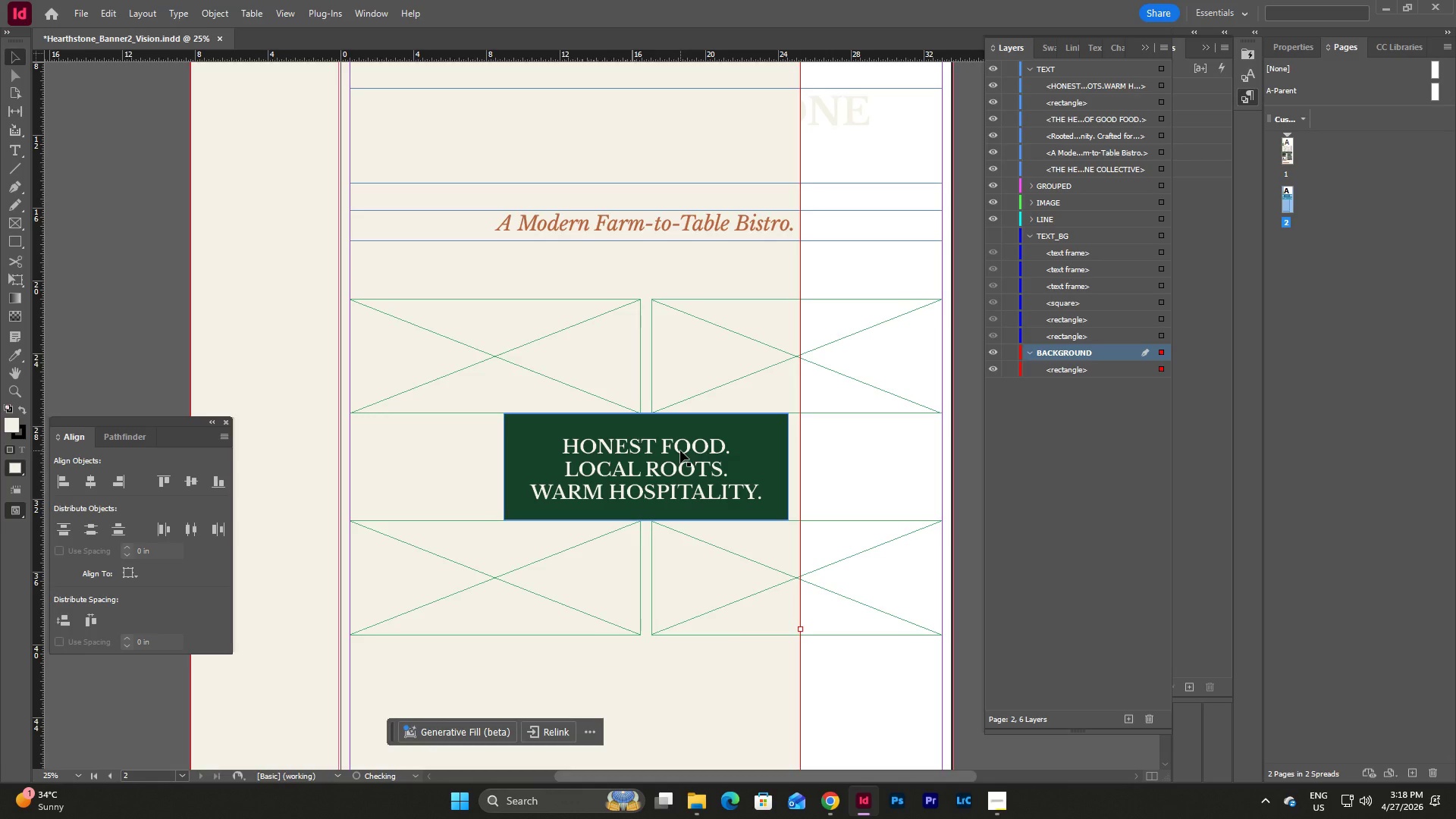 
key(Control+Z)
 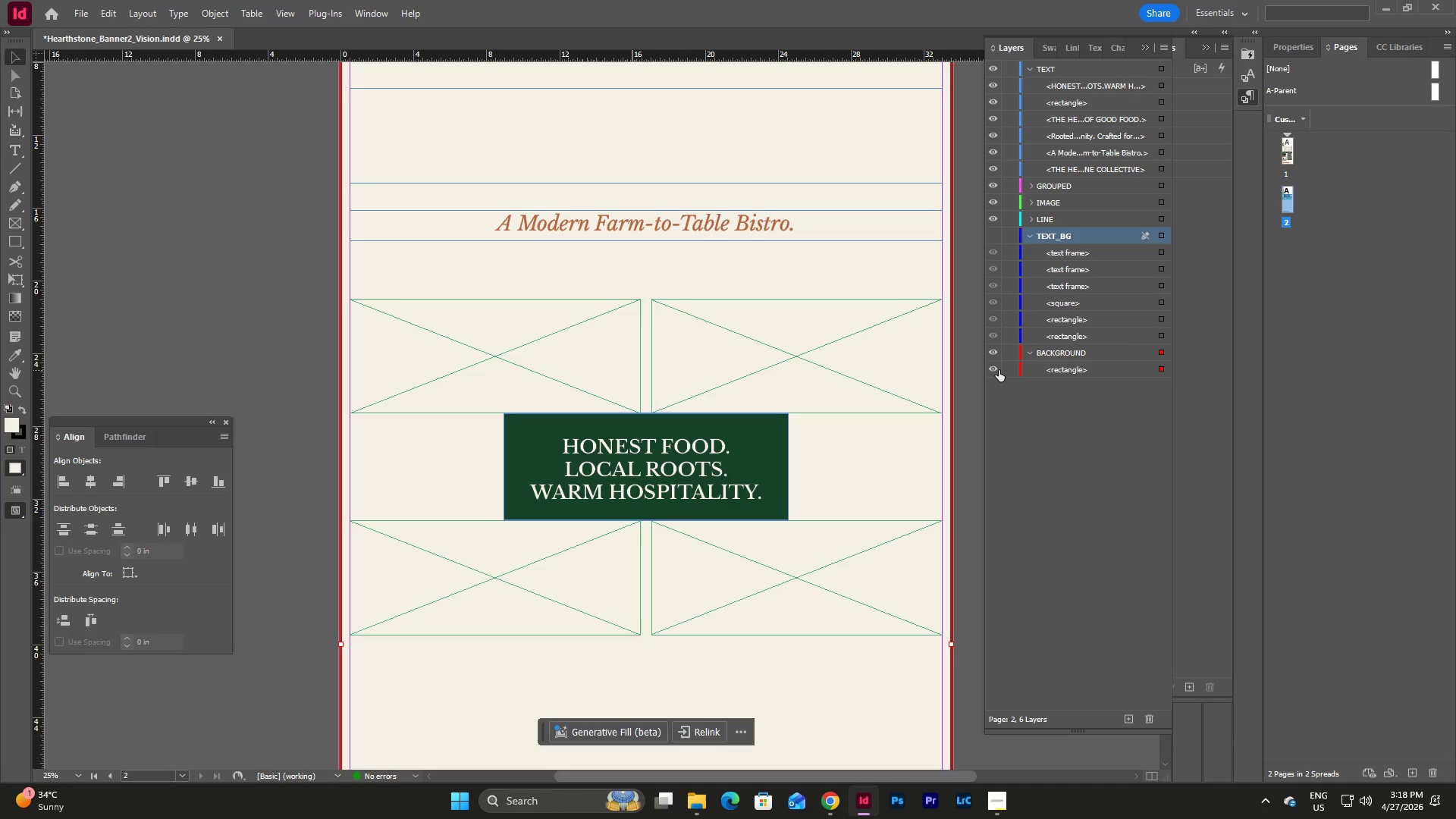 
left_click([999, 370])
 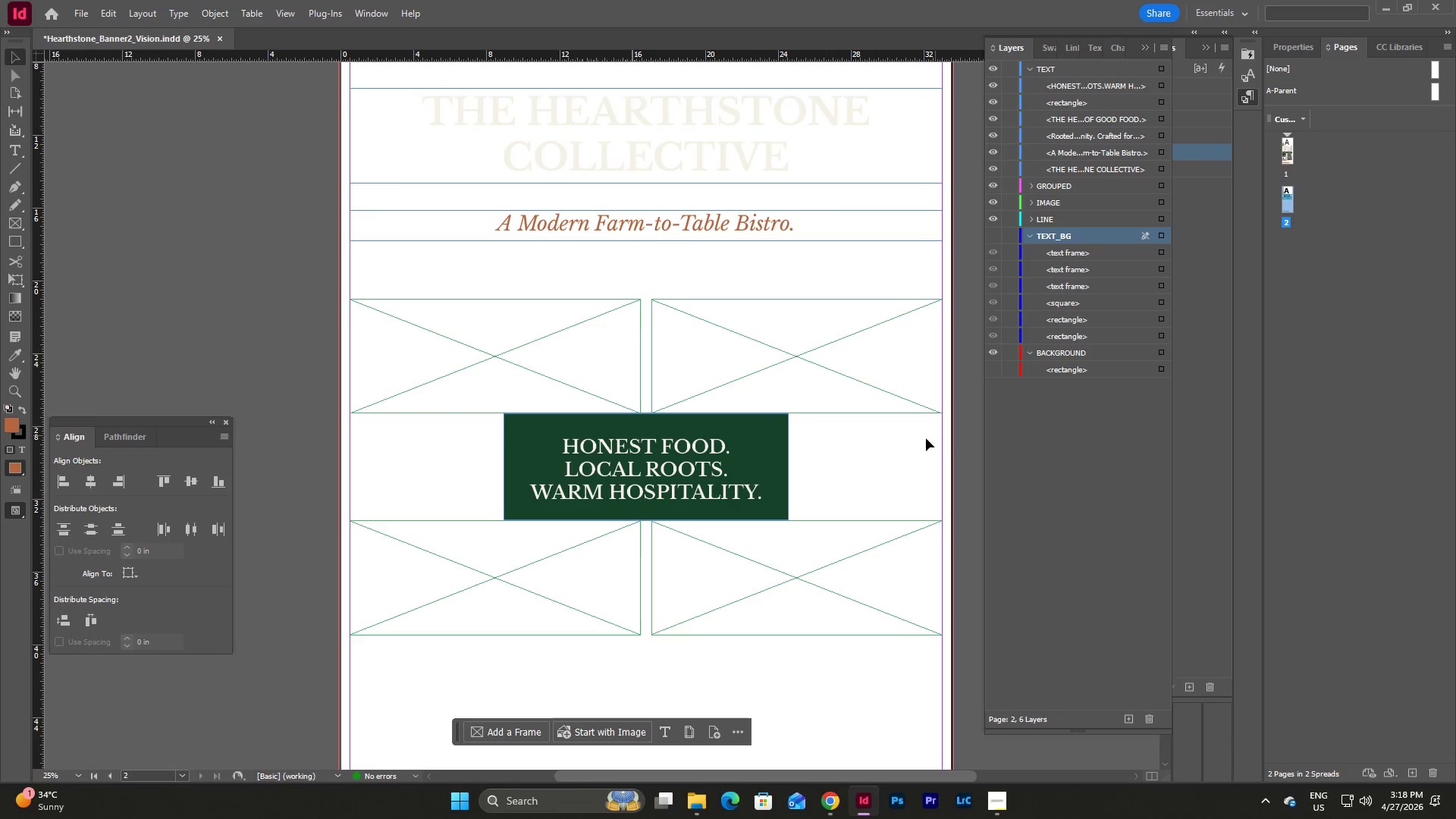 
left_click_drag(start_coordinate=[833, 460], to_coordinate=[676, 450])
 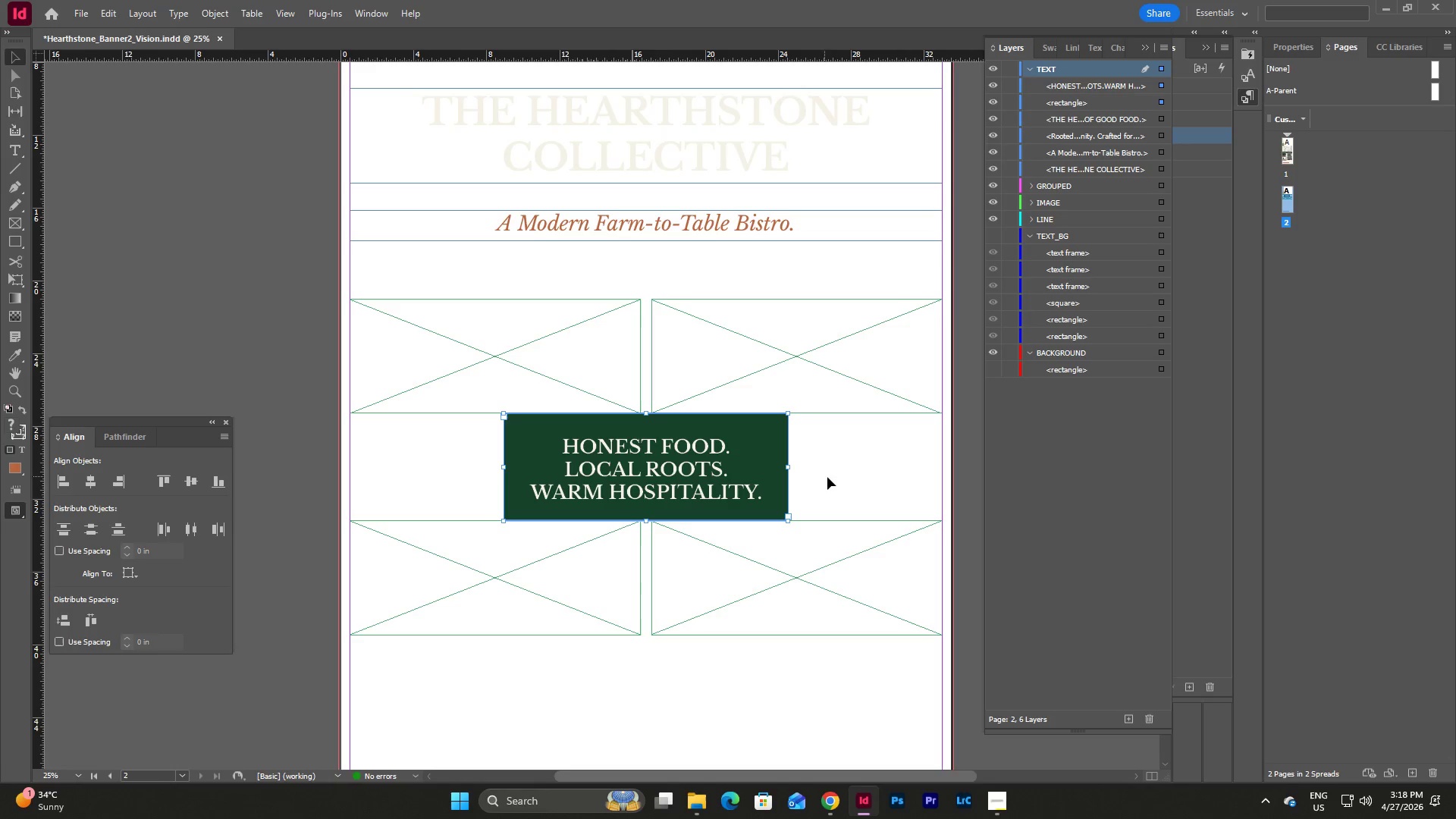 
left_click([827, 477])
 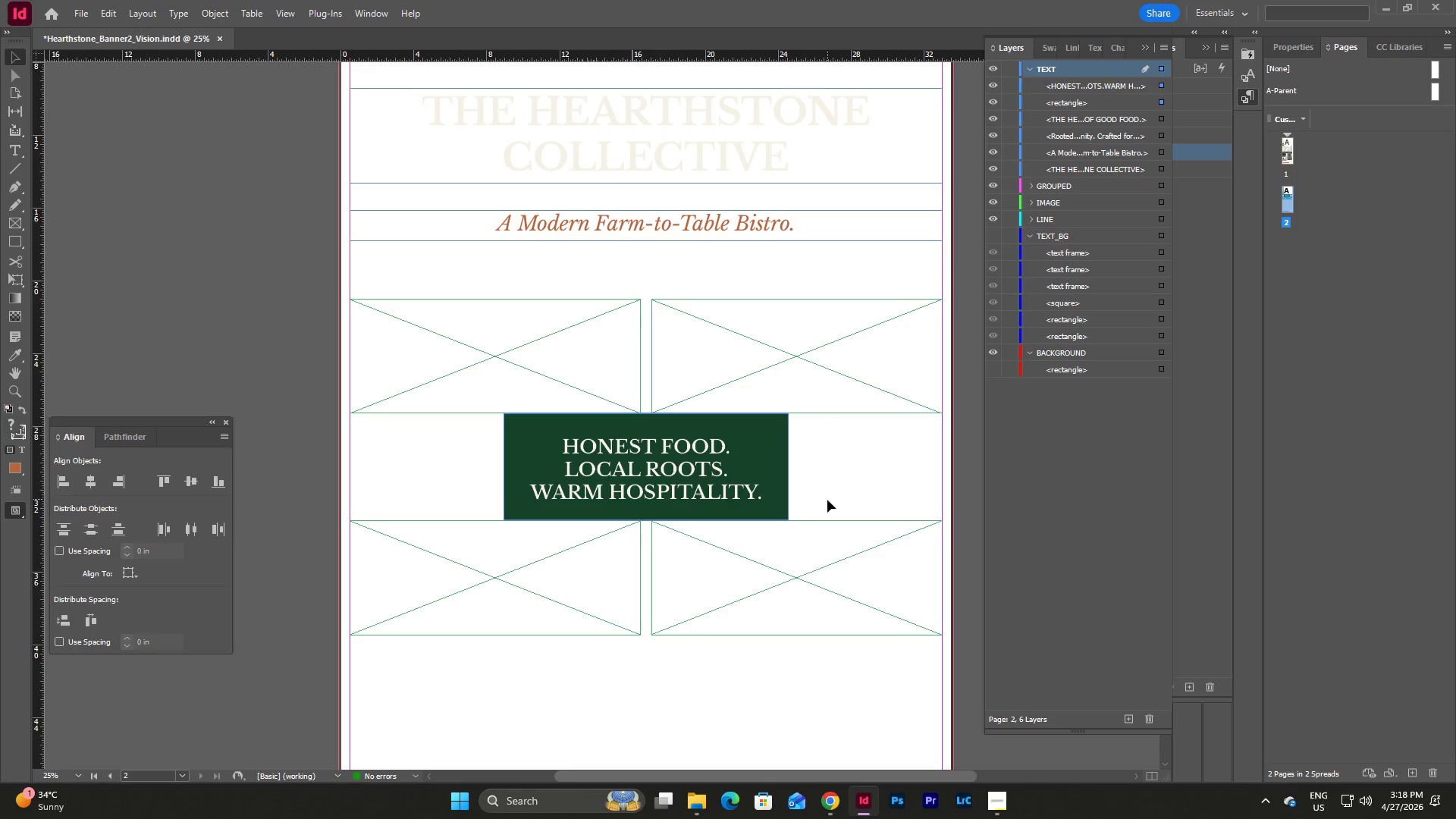 
left_click_drag(start_coordinate=[827, 500], to_coordinate=[450, 431])
 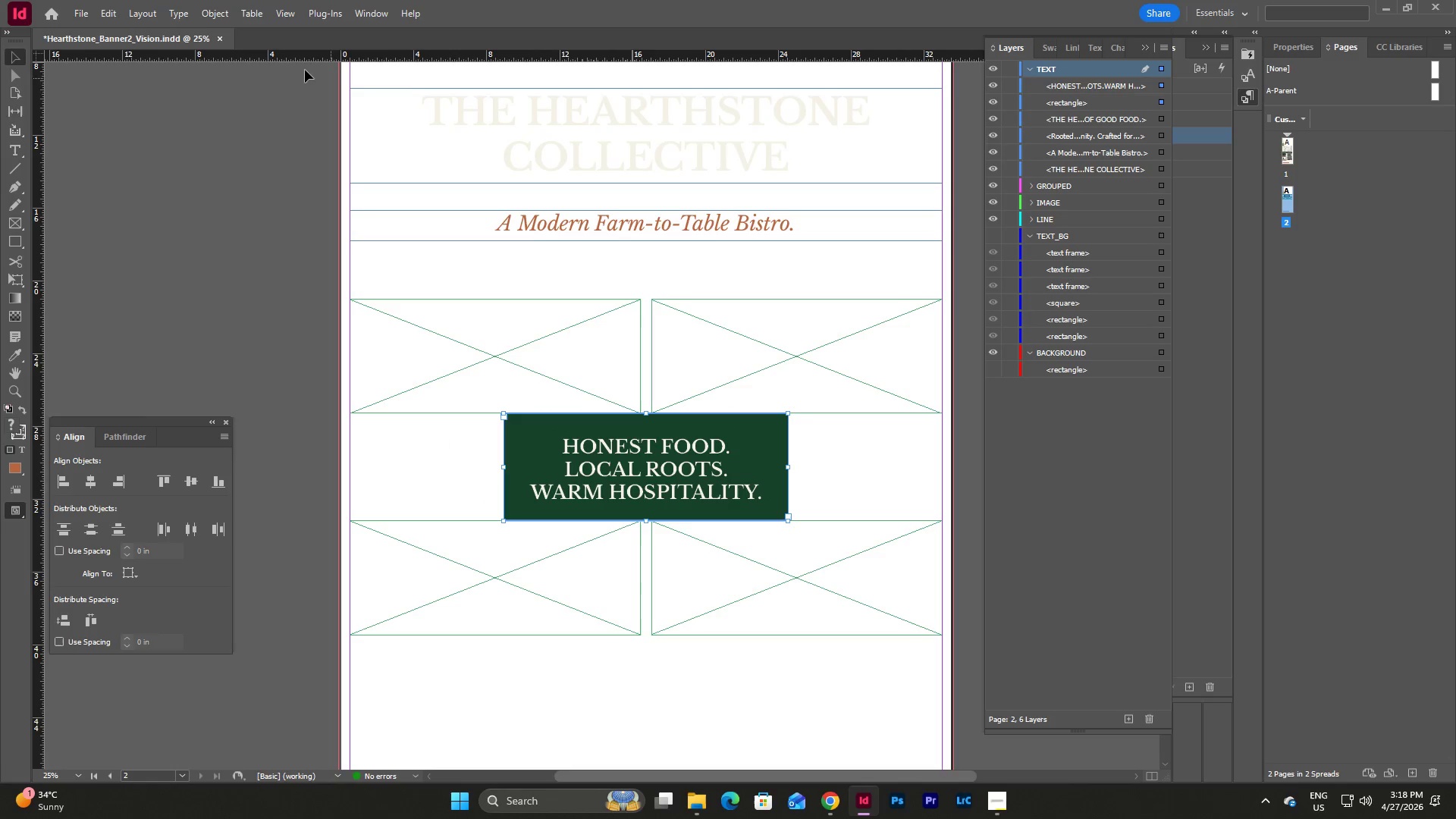 
left_click([214, 12])
 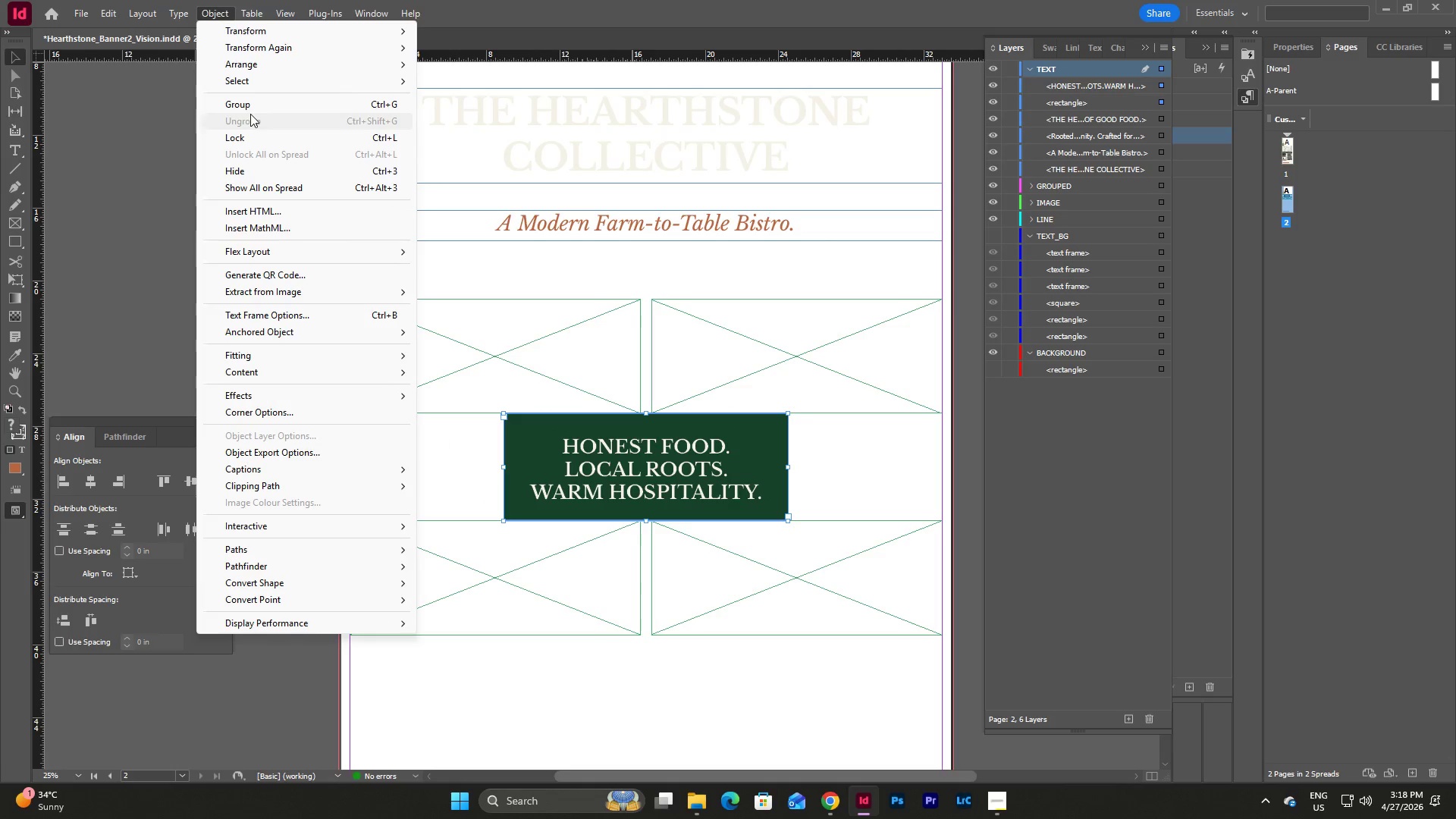 
left_click([248, 107])
 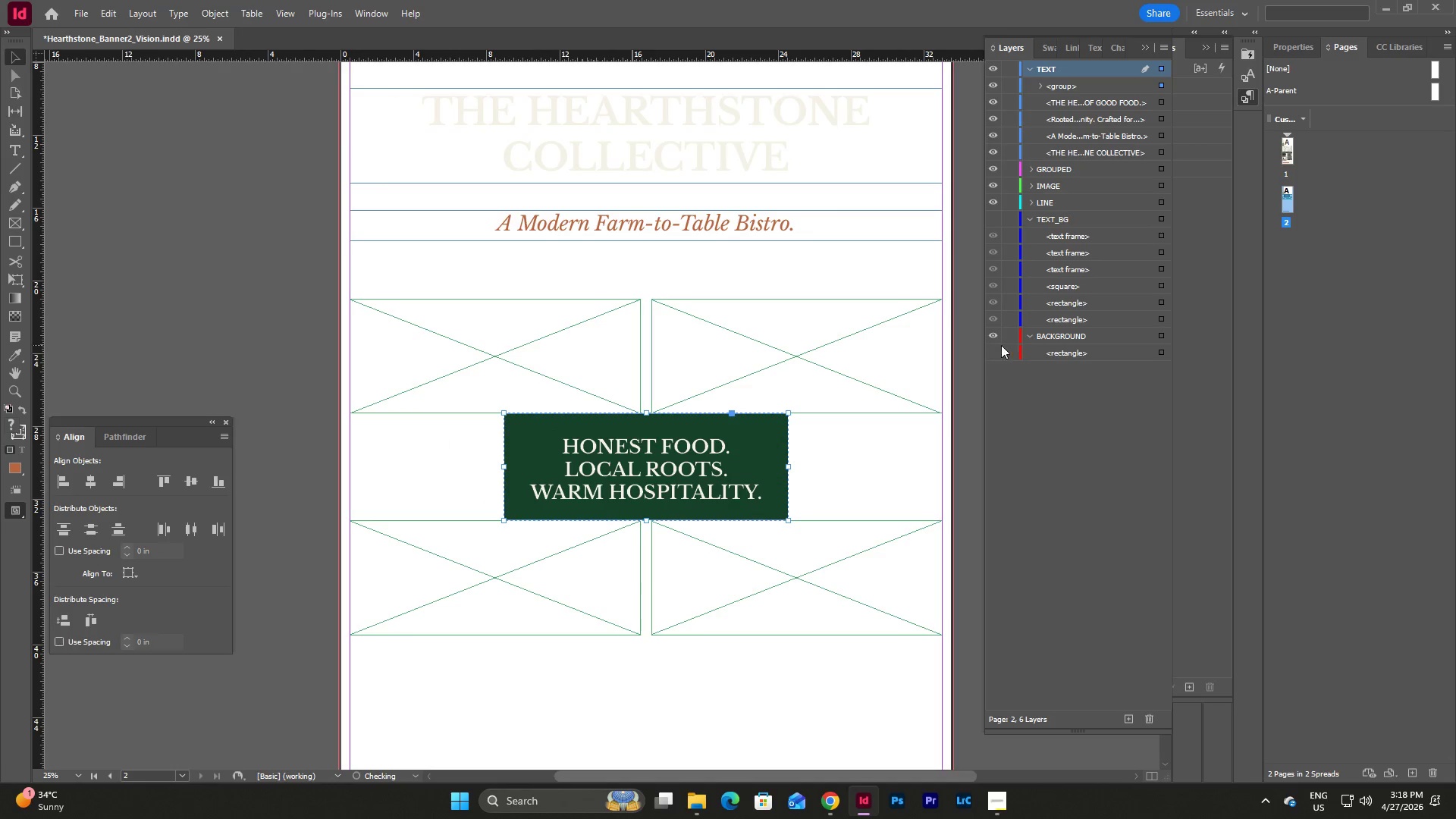 
left_click([993, 355])
 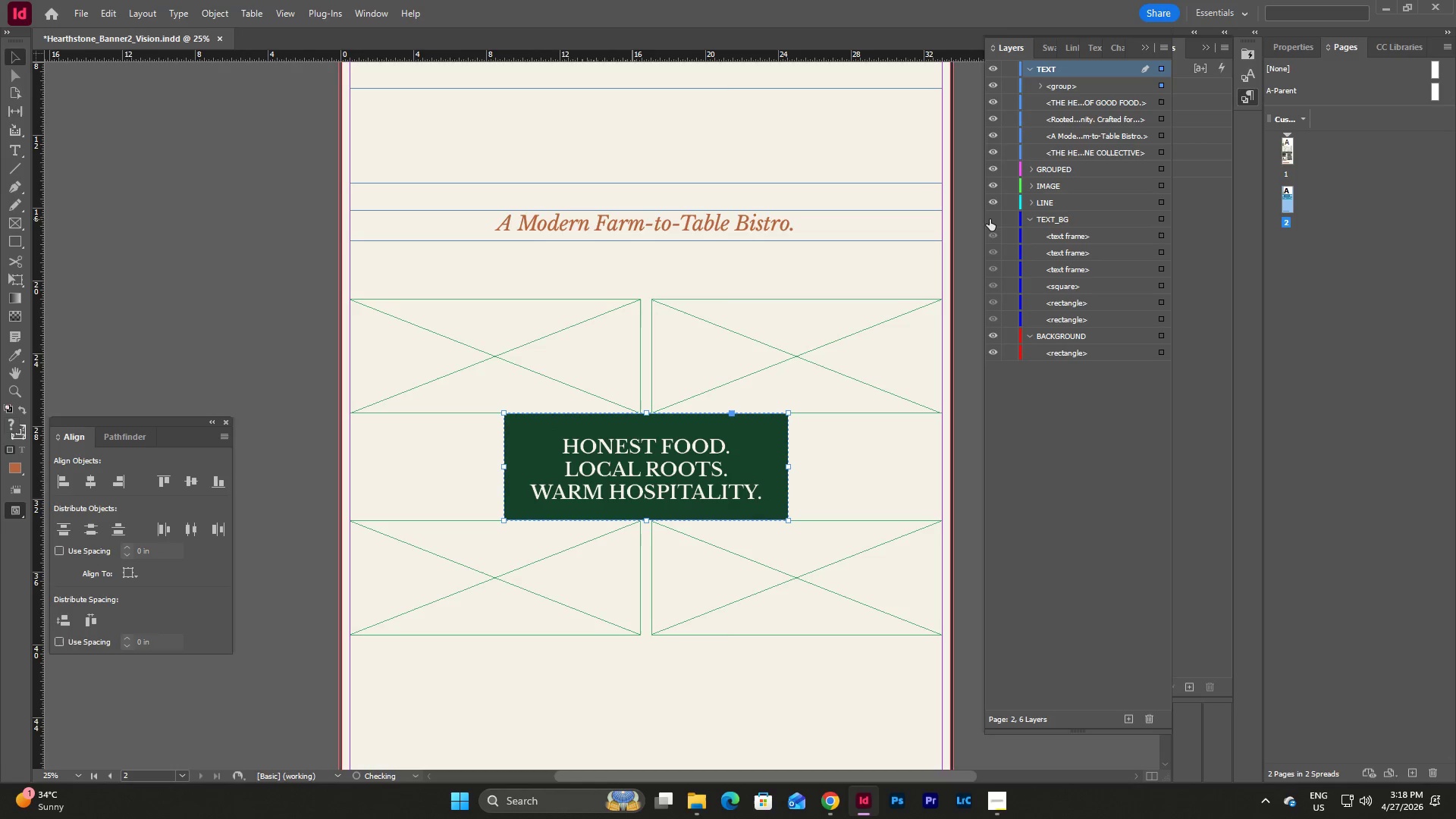 
left_click([992, 224])
 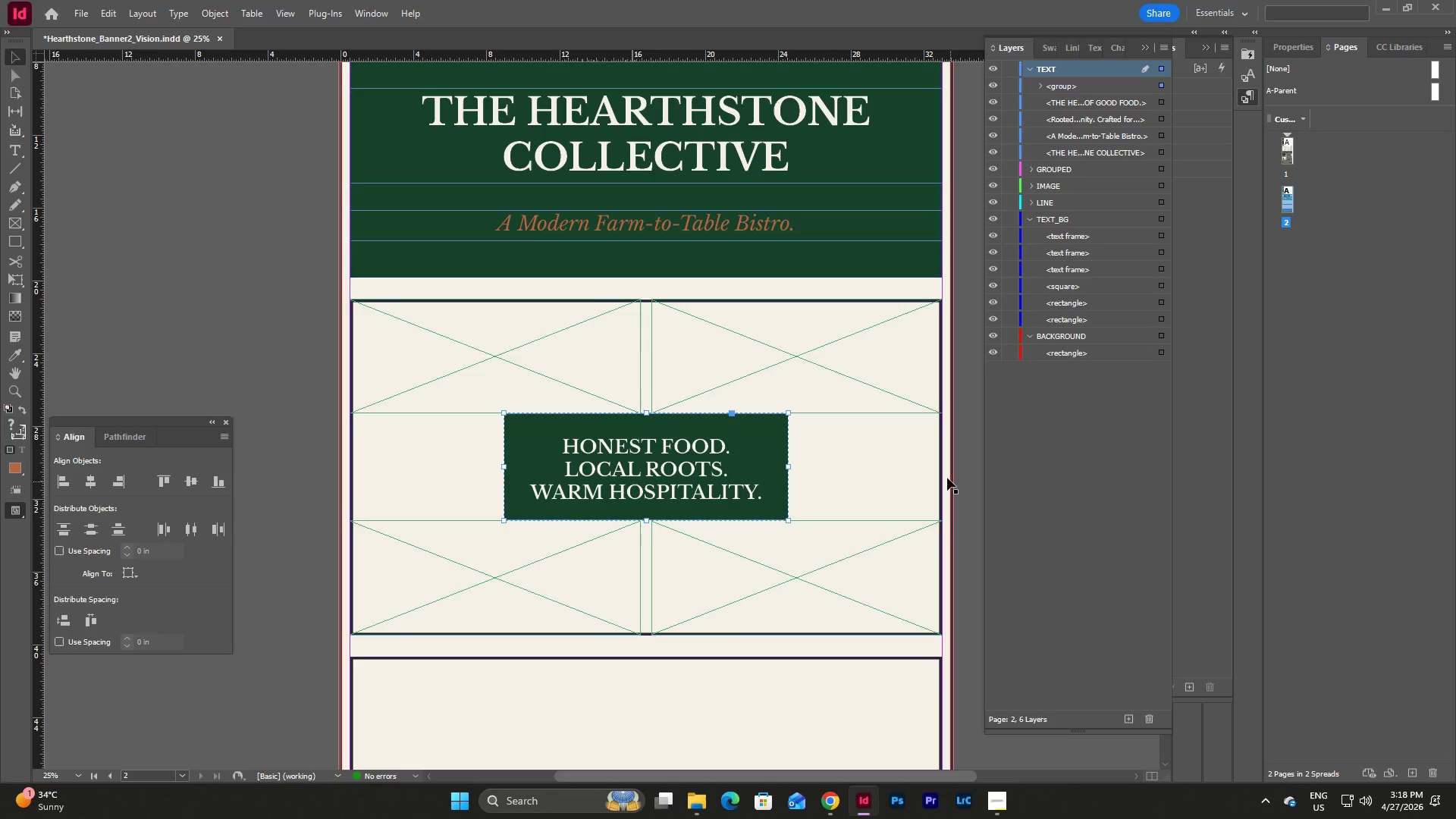 
left_click([947, 477])
 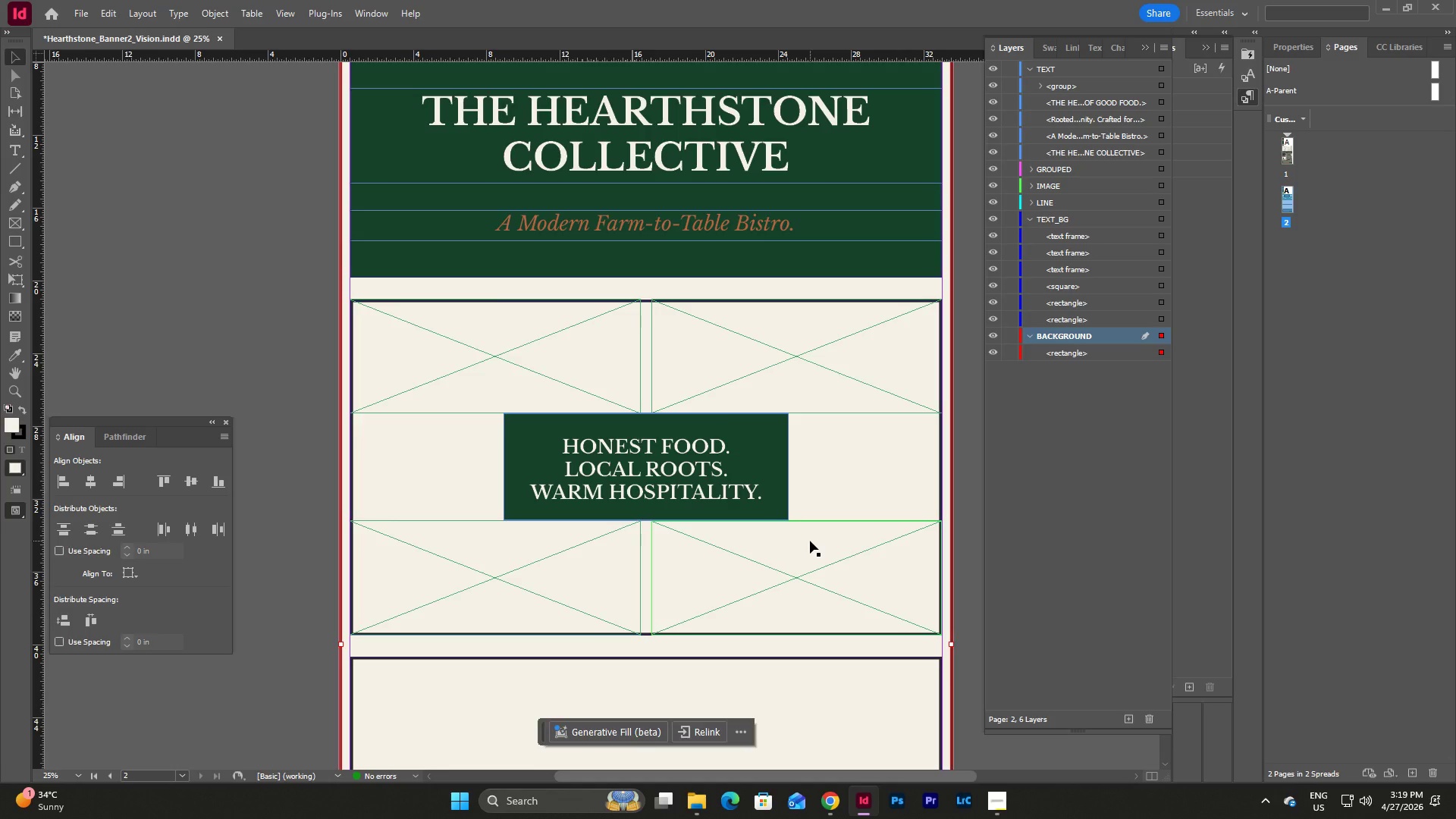 
wait(33.56)
 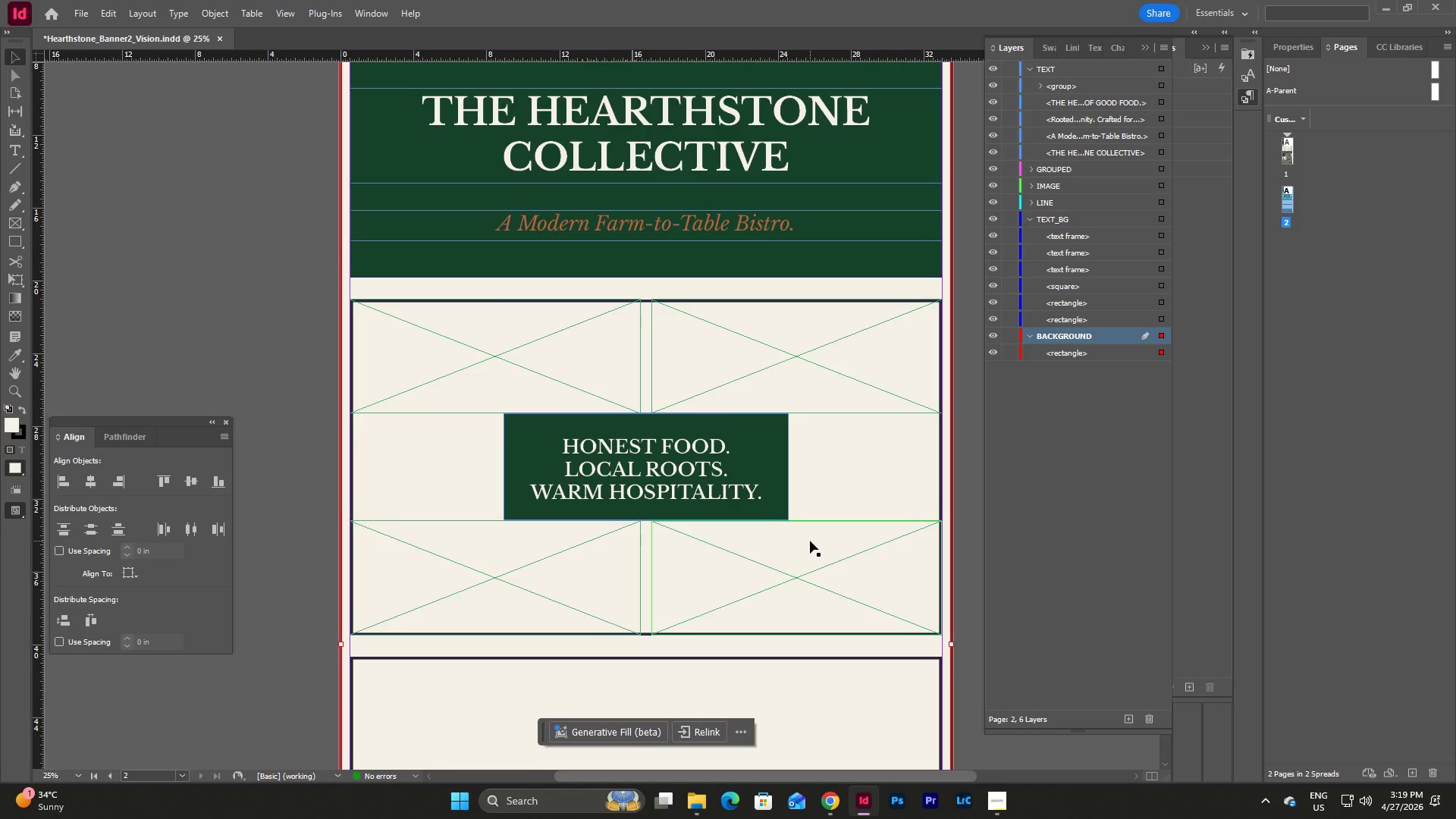 
left_click([972, 479])
 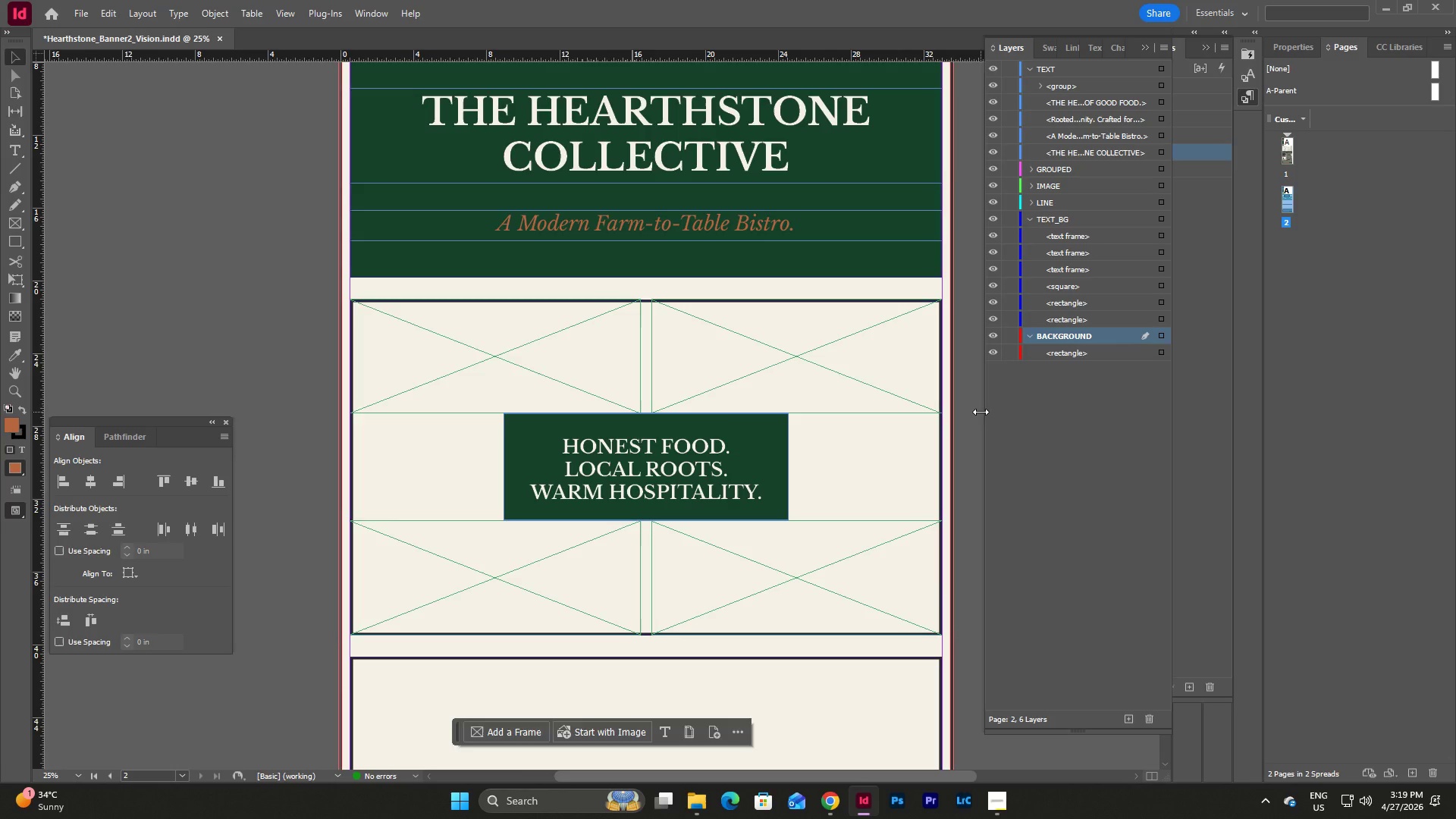 
scroll: coordinate [898, 402], scroll_direction: up, amount: 2.0
 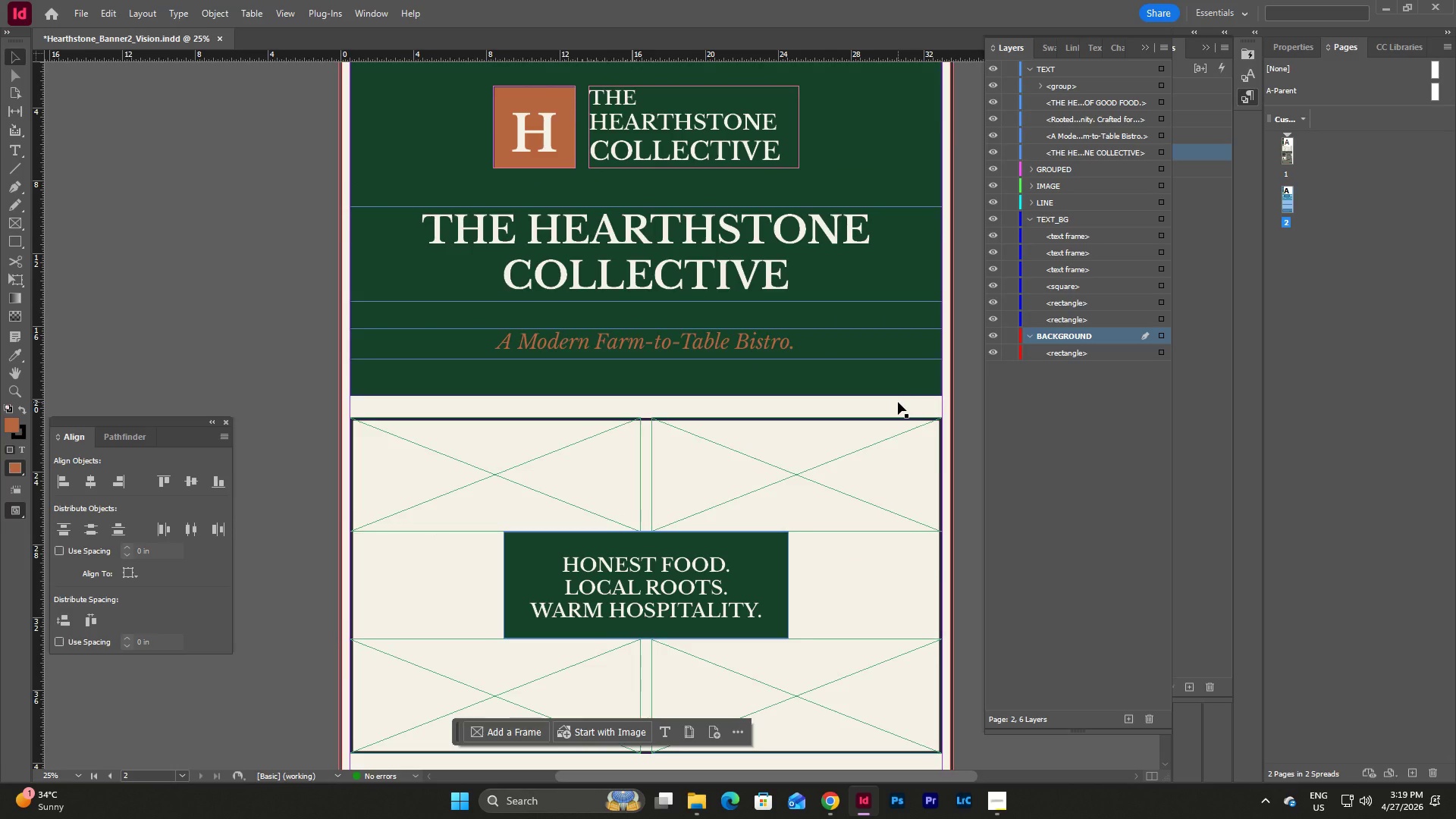 
scroll: coordinate [898, 402], scroll_direction: down, amount: 3.0
 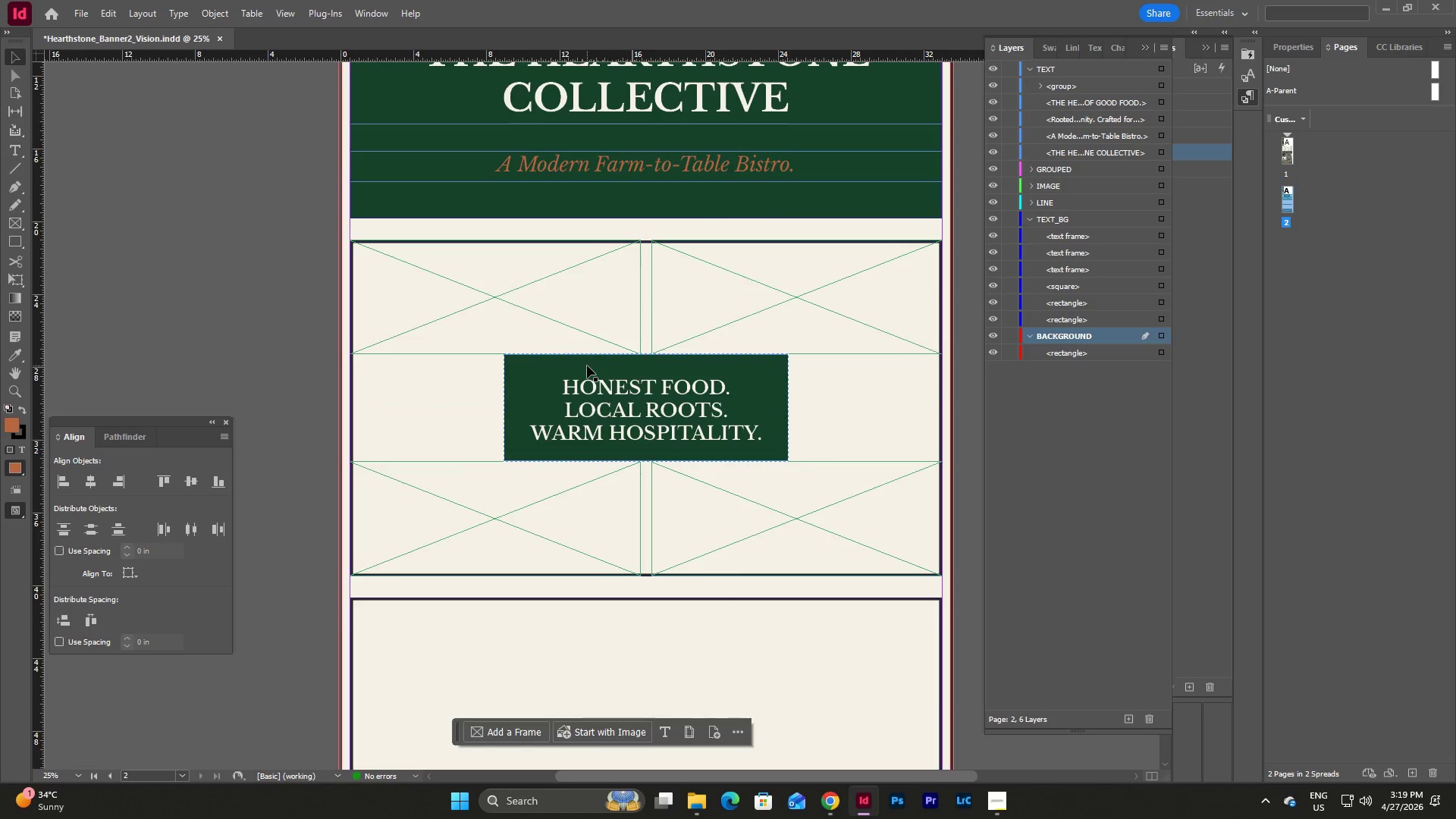 
wait(7.29)
 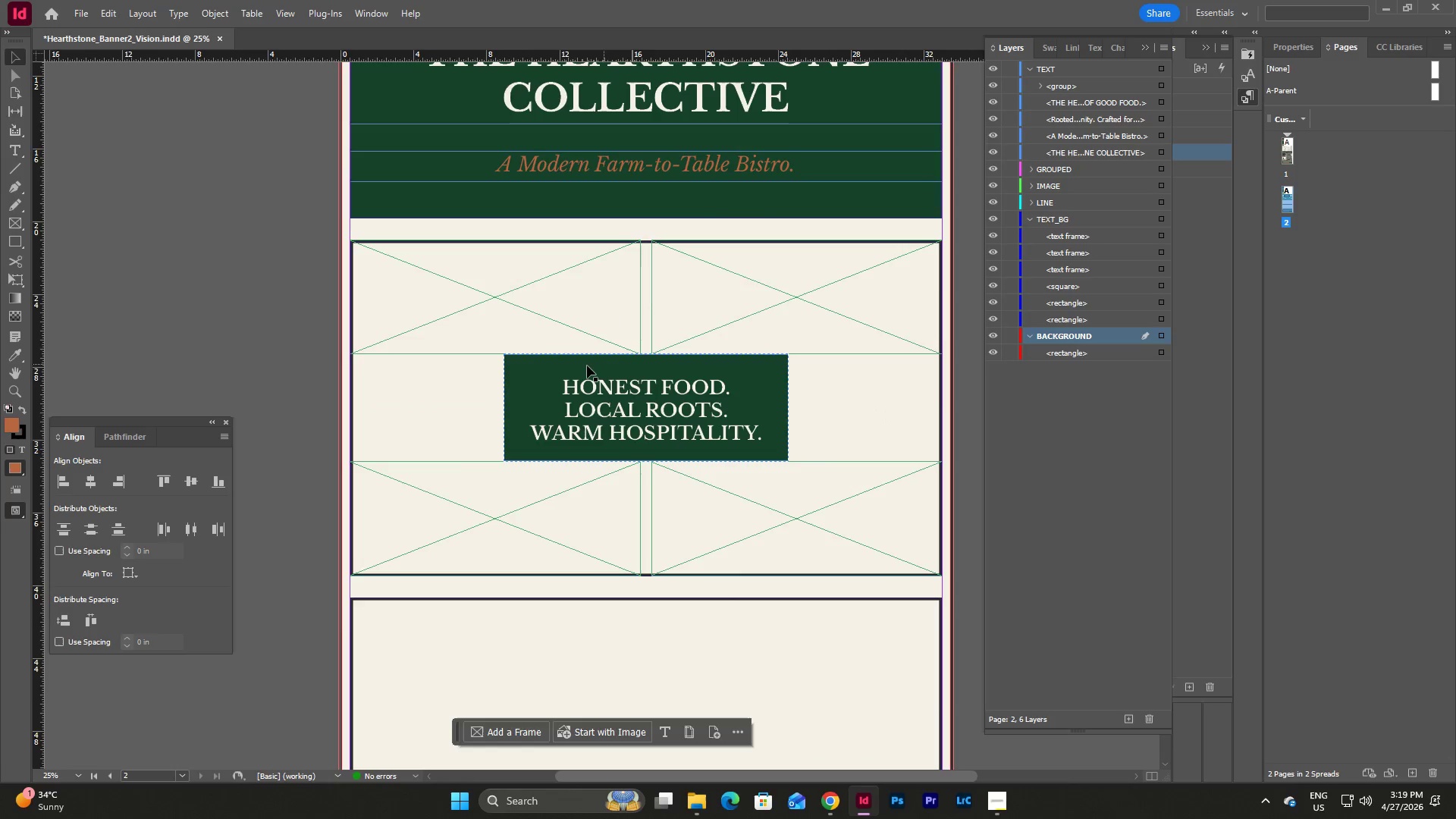 
left_click([587, 366])
 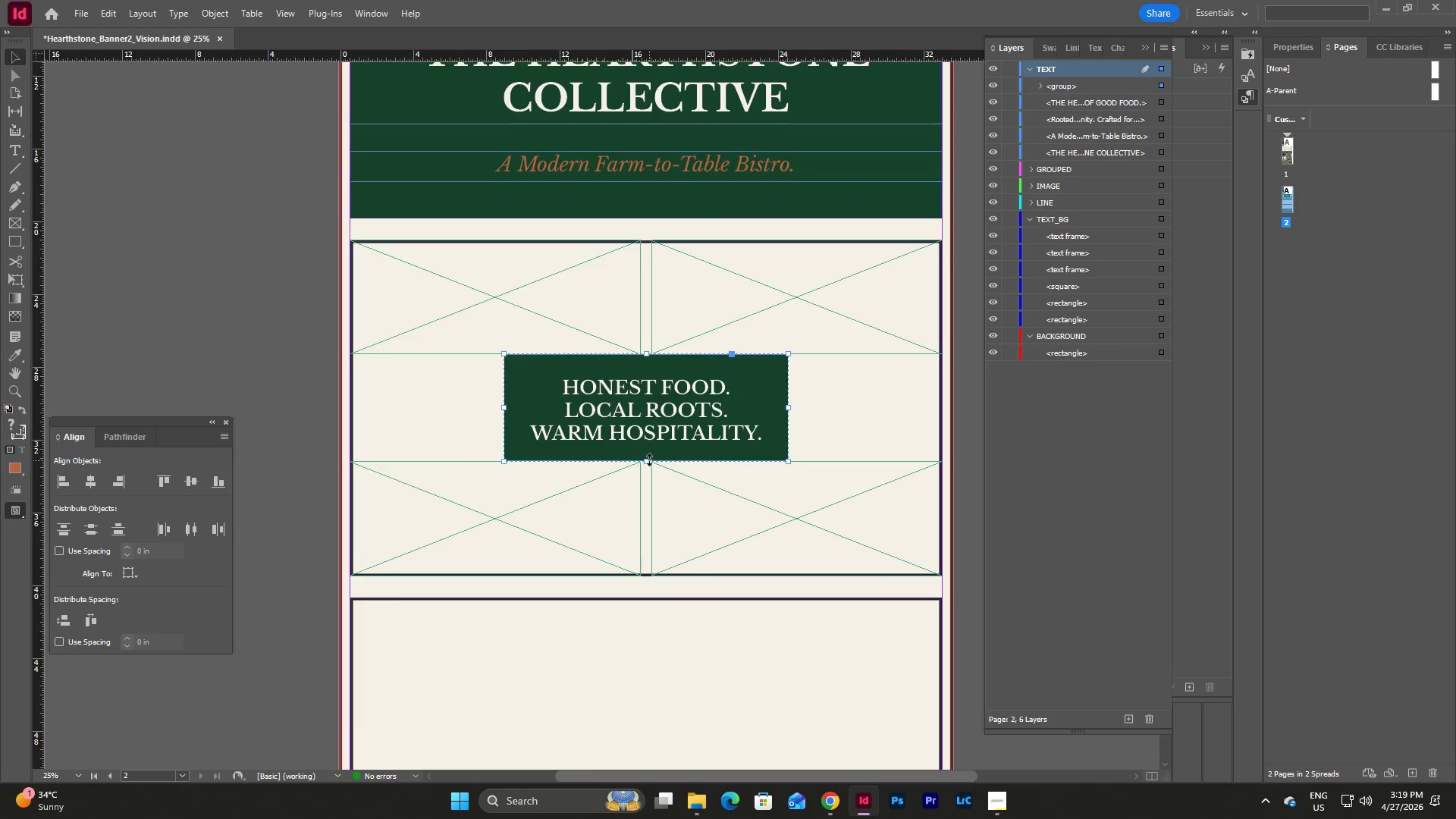 
left_click_drag(start_coordinate=[649, 460], to_coordinate=[650, 449])
 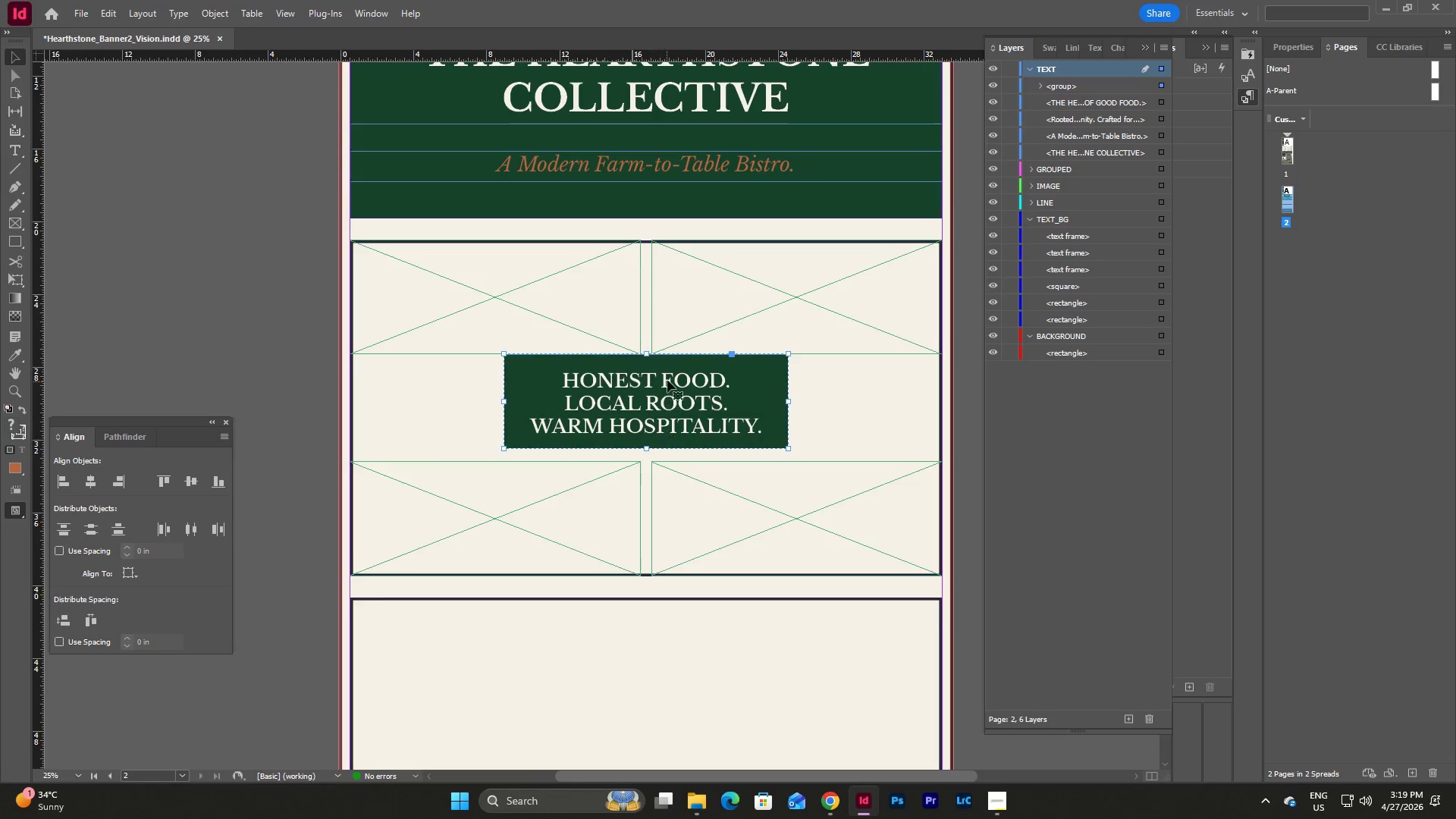 
left_click_drag(start_coordinate=[667, 376], to_coordinate=[667, 383])
 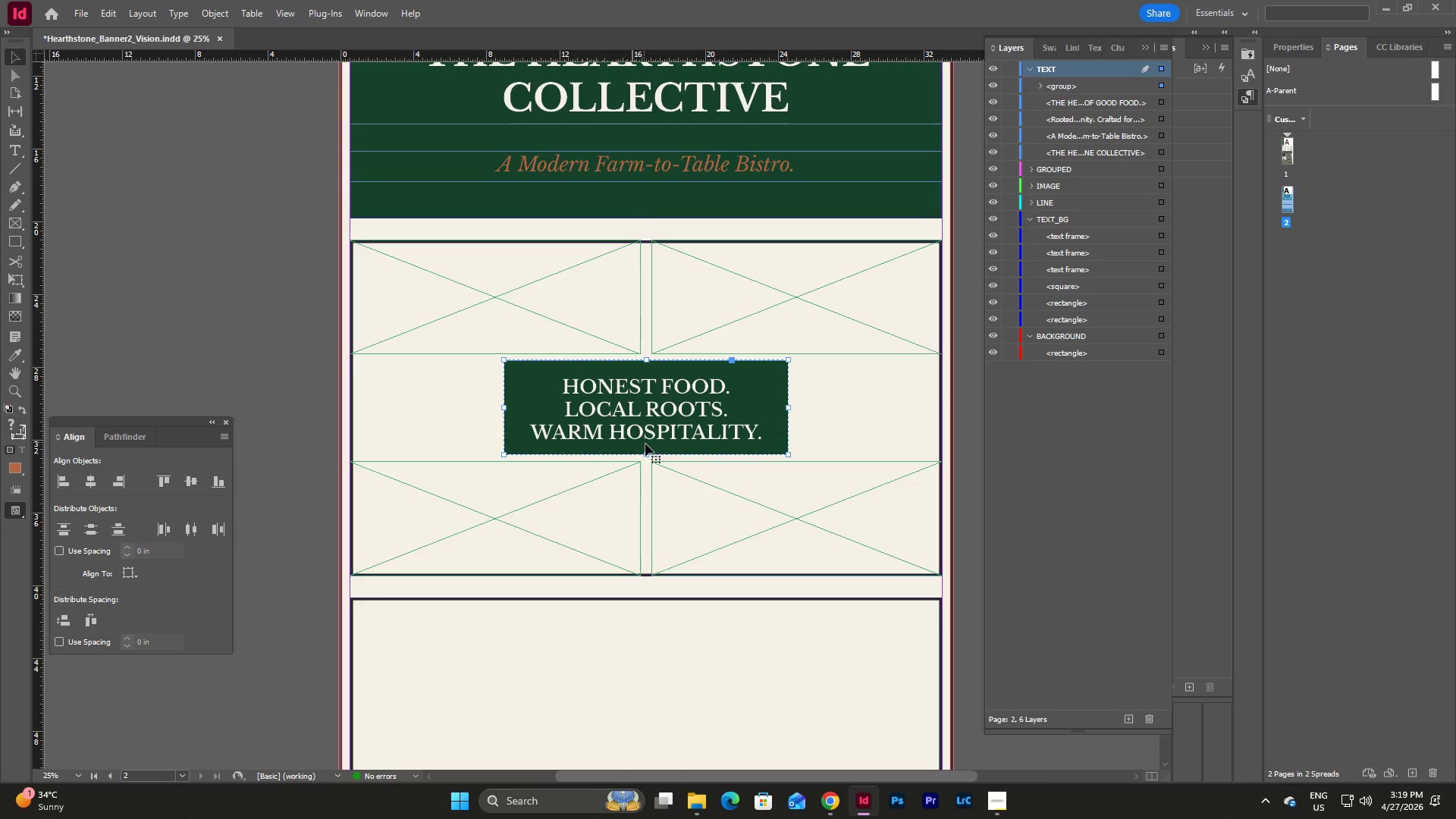 
left_click_drag(start_coordinate=[648, 453], to_coordinate=[648, 446])
 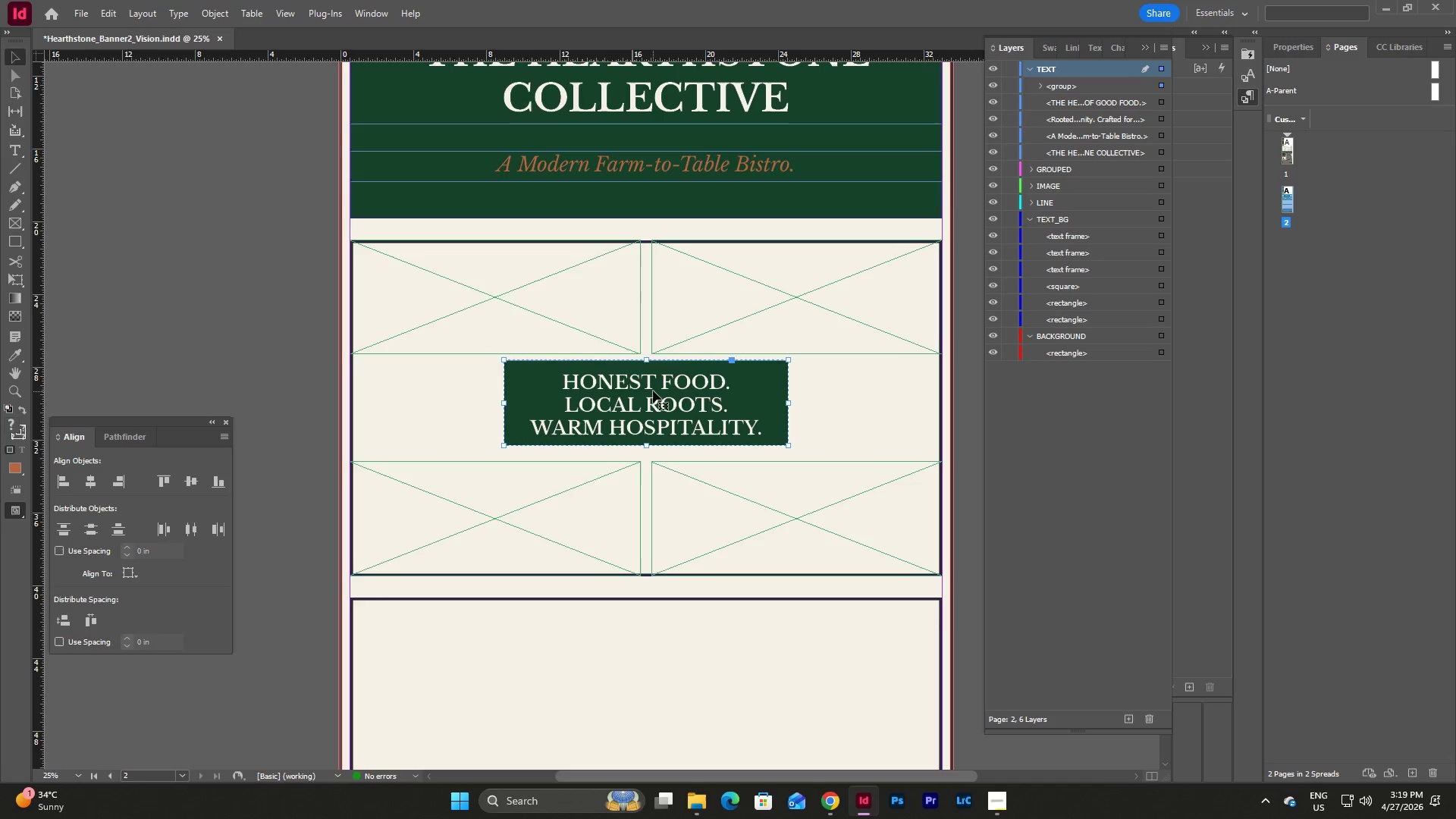 
left_click_drag(start_coordinate=[653, 390], to_coordinate=[646, 394])
 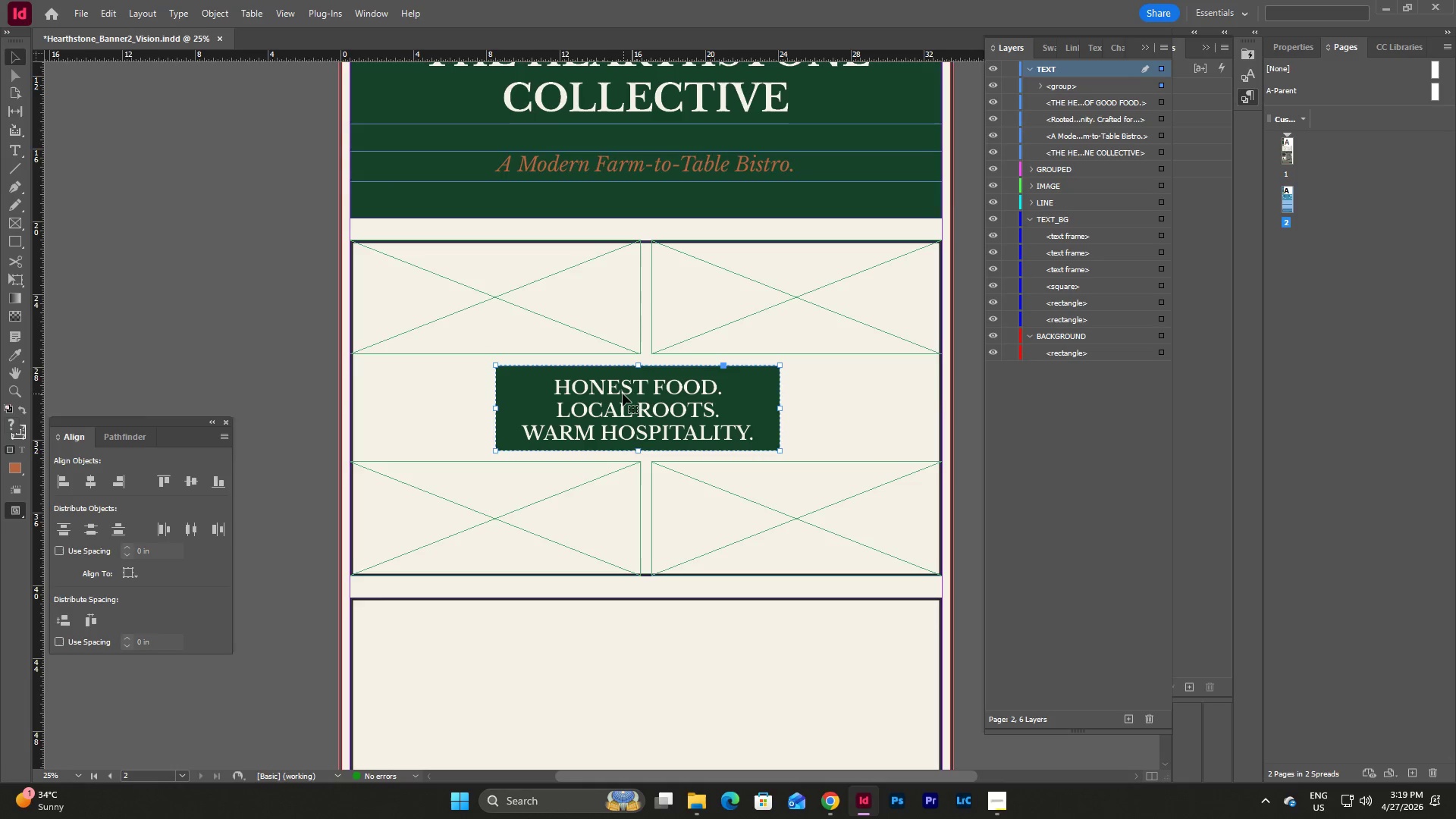 
left_click_drag(start_coordinate=[623, 394], to_coordinate=[629, 394])
 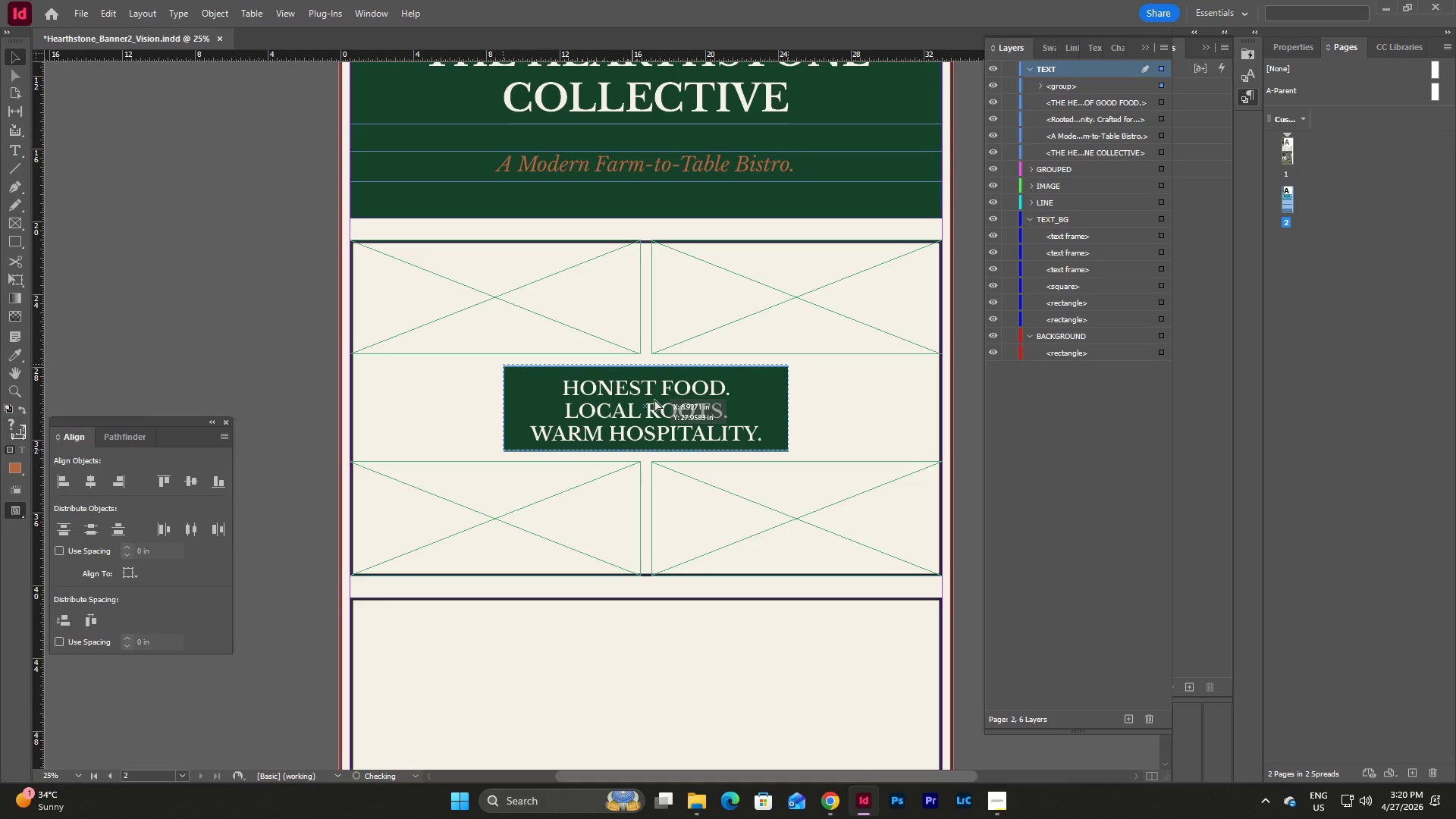 
wait(5.05)
 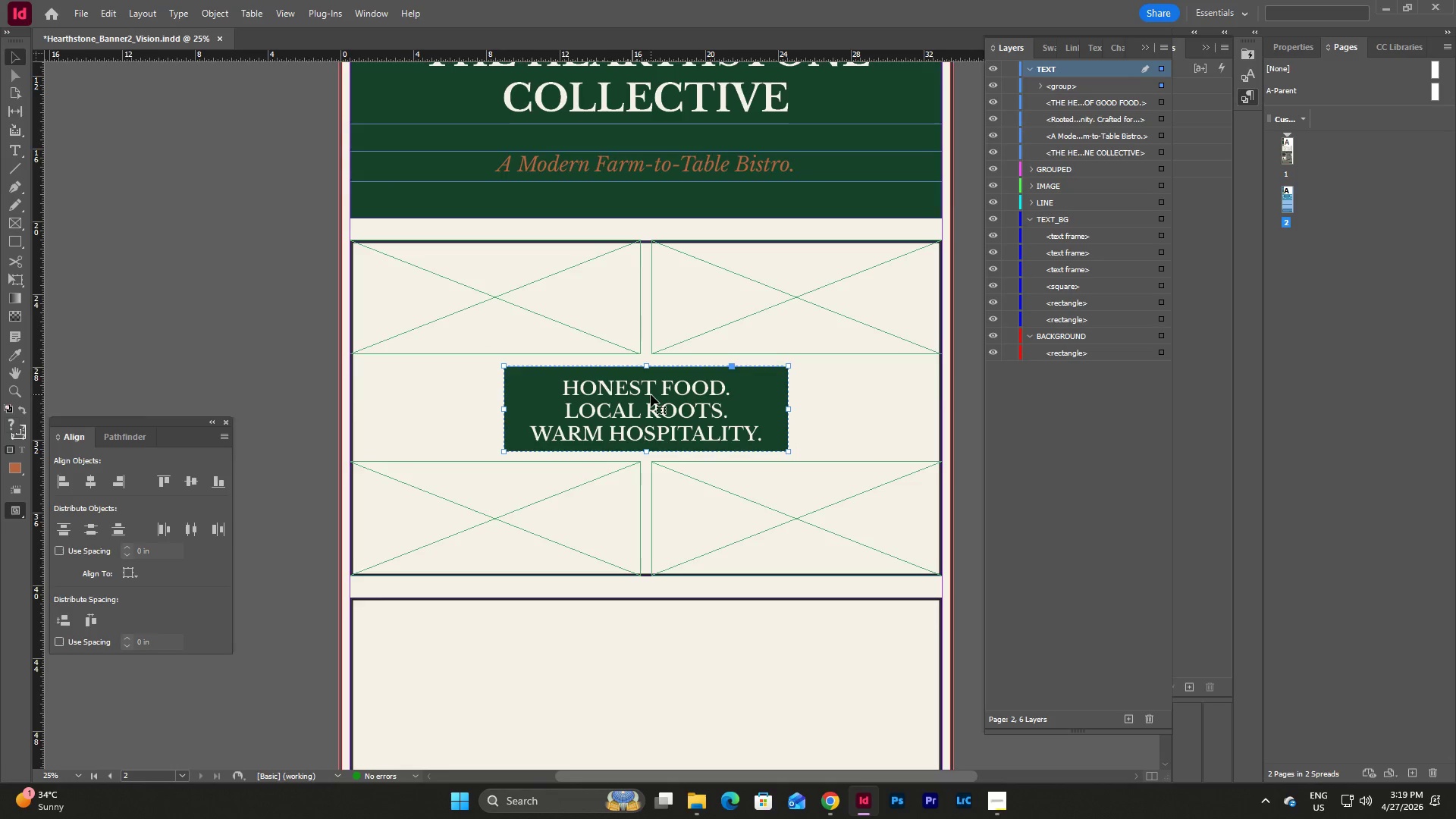 
left_click([656, 401])
 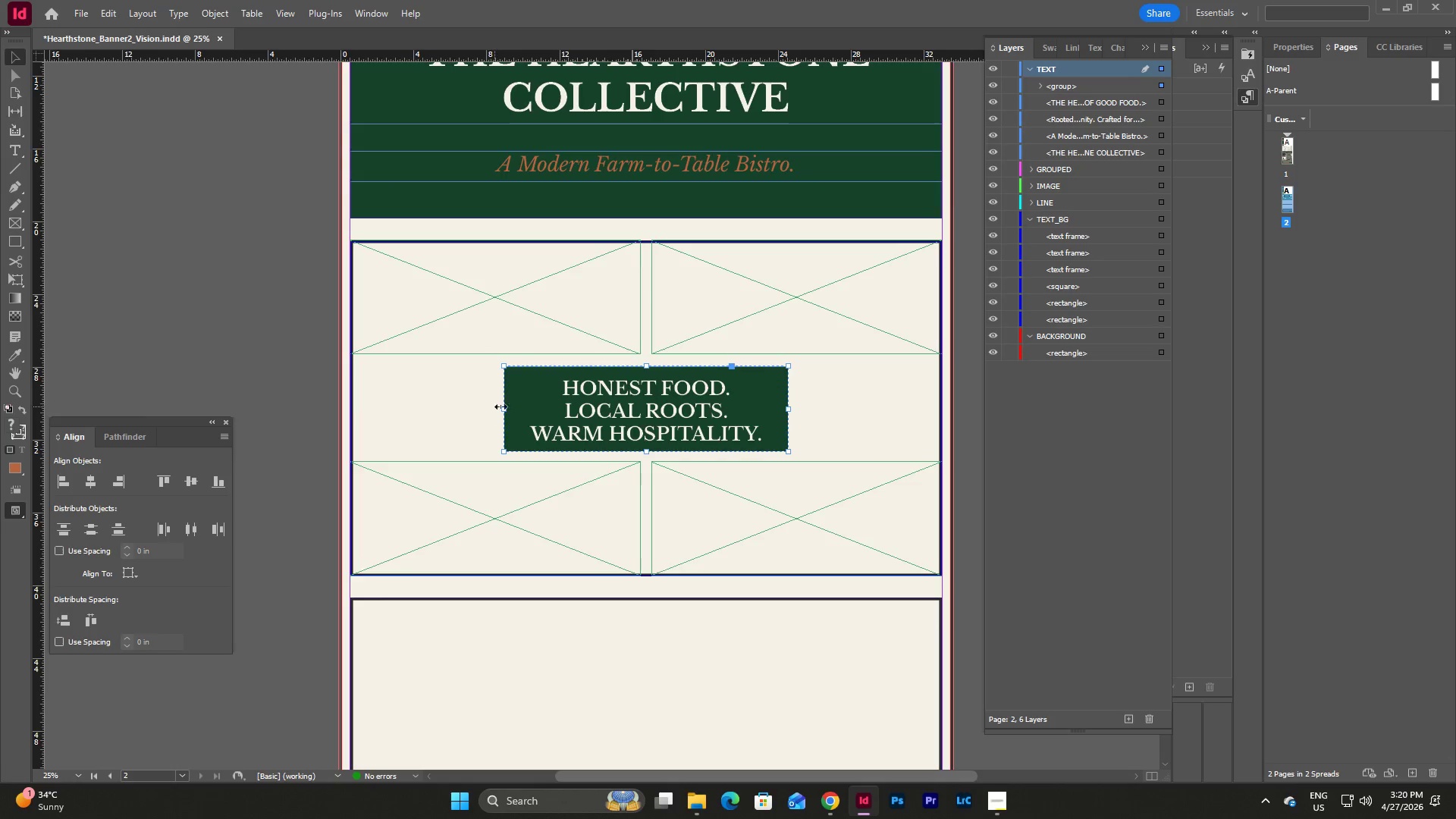 
left_click_drag(start_coordinate=[504, 408], to_coordinate=[353, 404])
 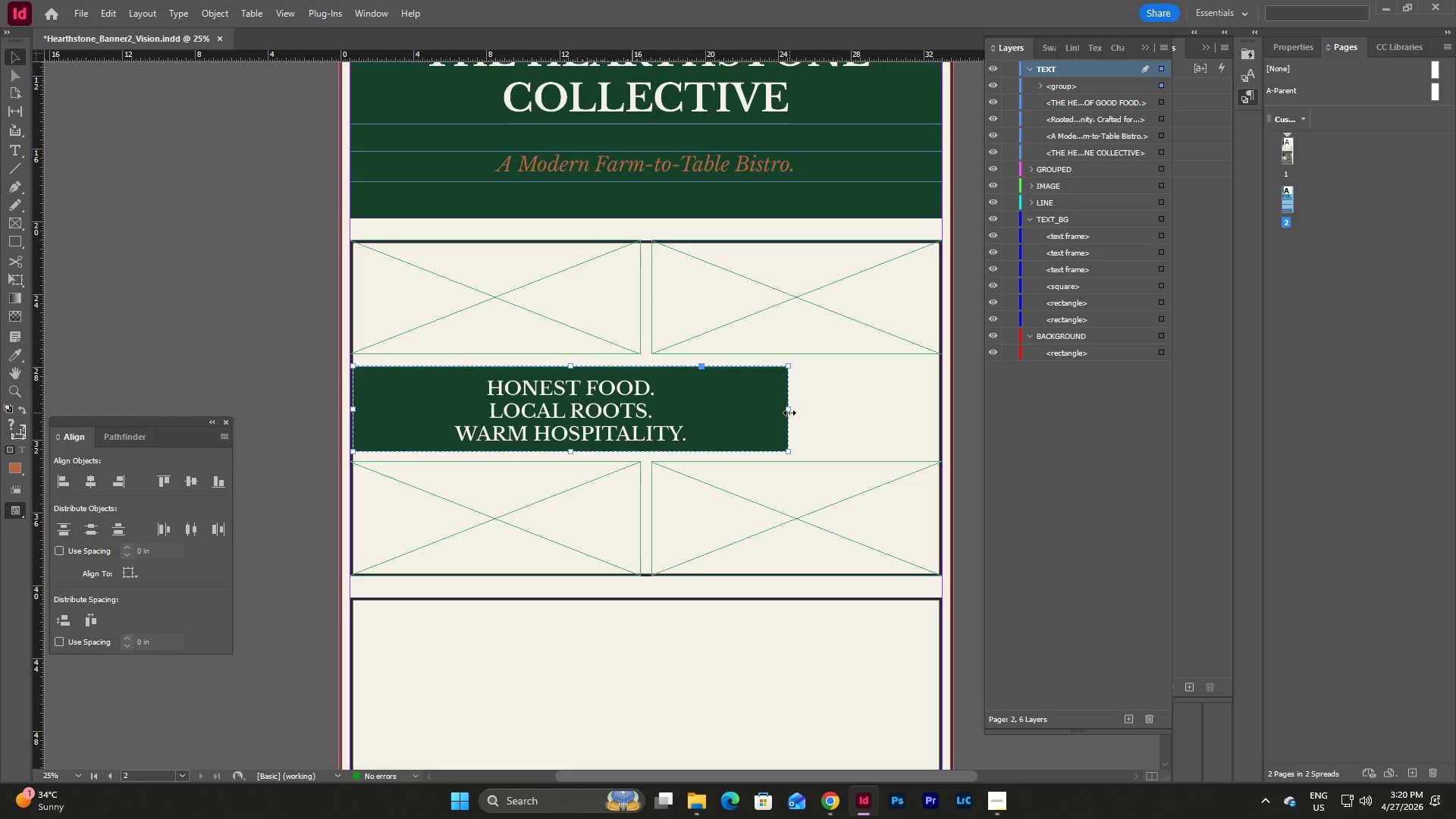 
left_click_drag(start_coordinate=[789, 411], to_coordinate=[941, 424])
 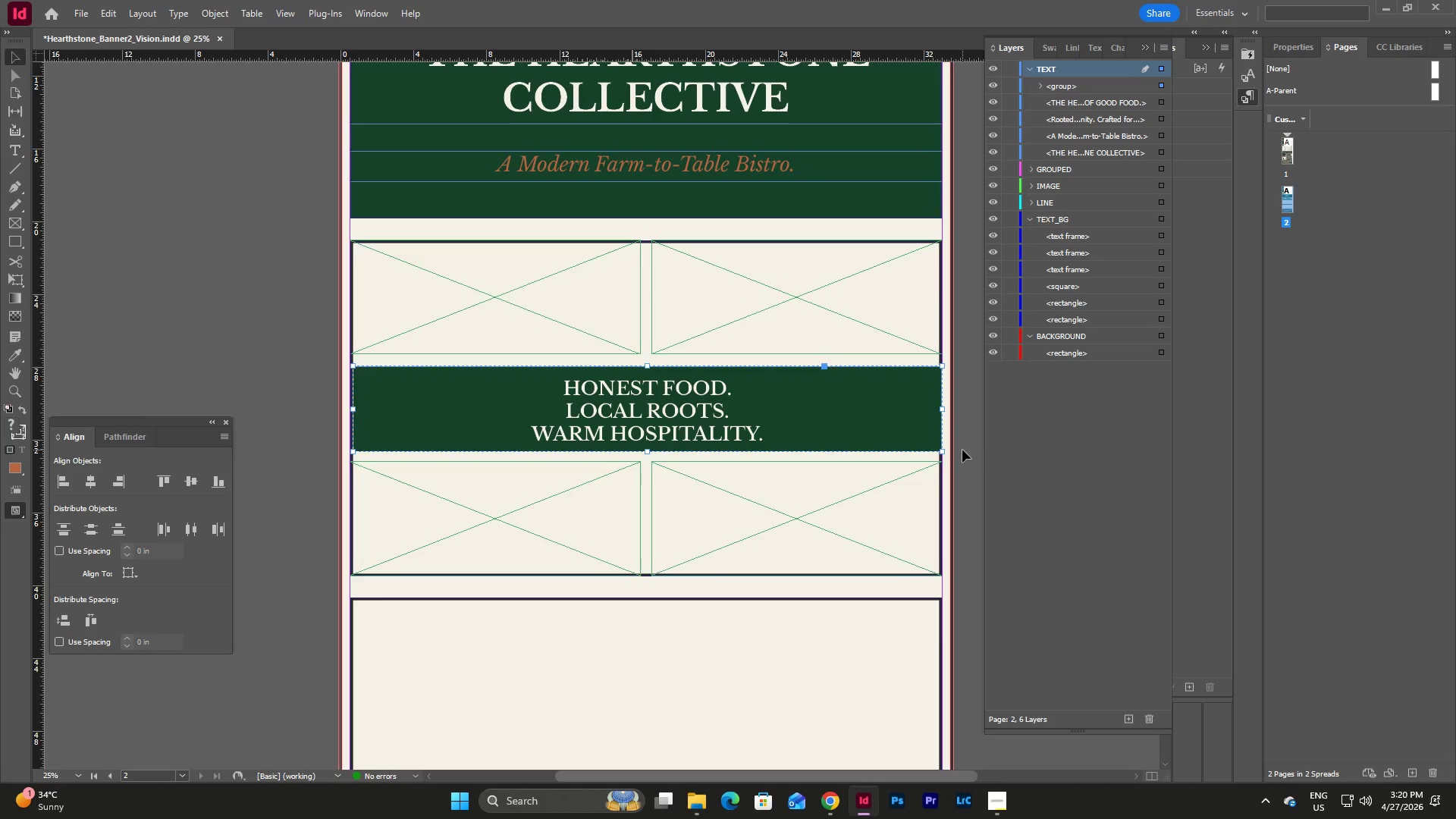 
left_click([962, 450])
 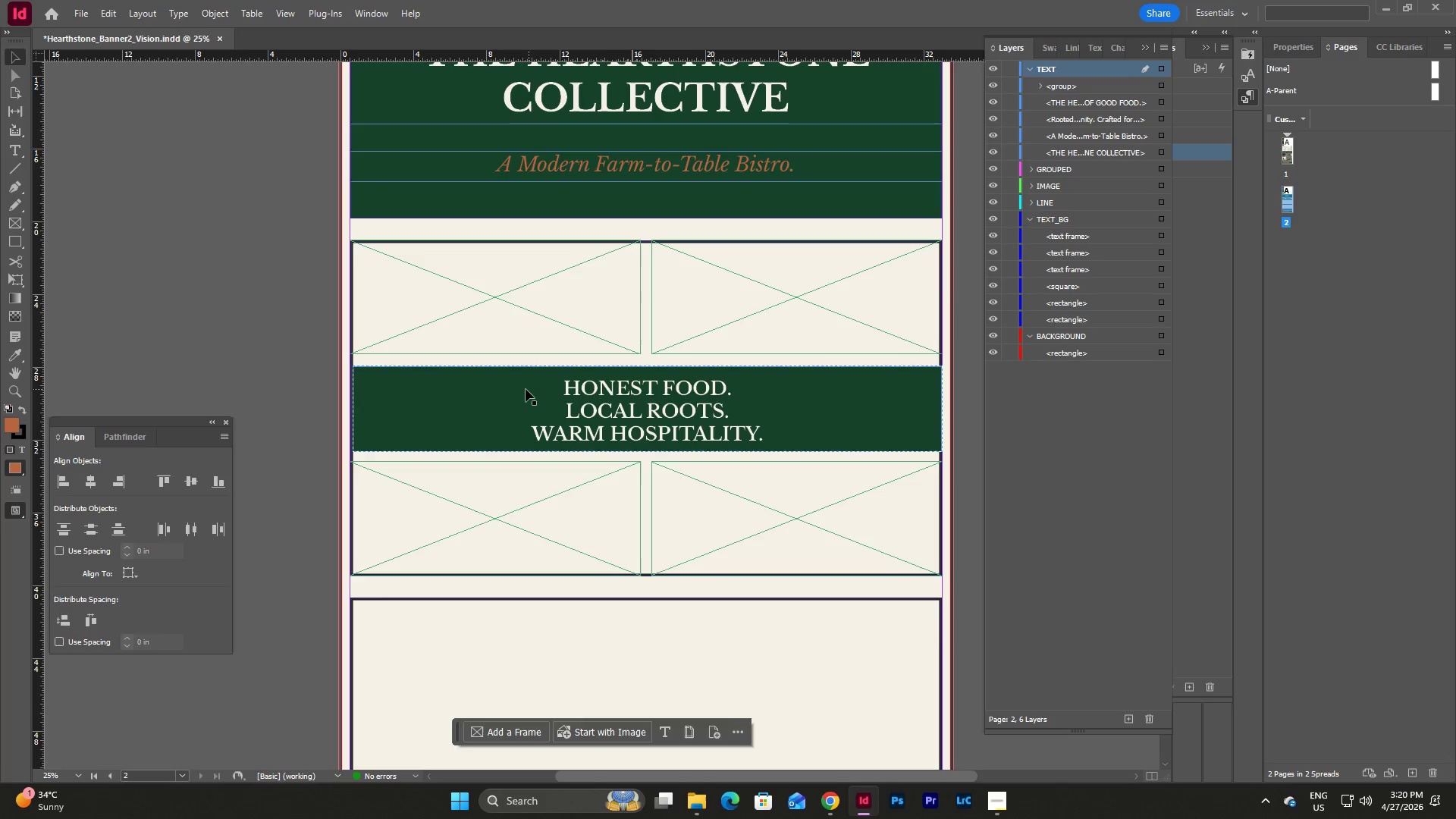 
left_click([502, 389])
 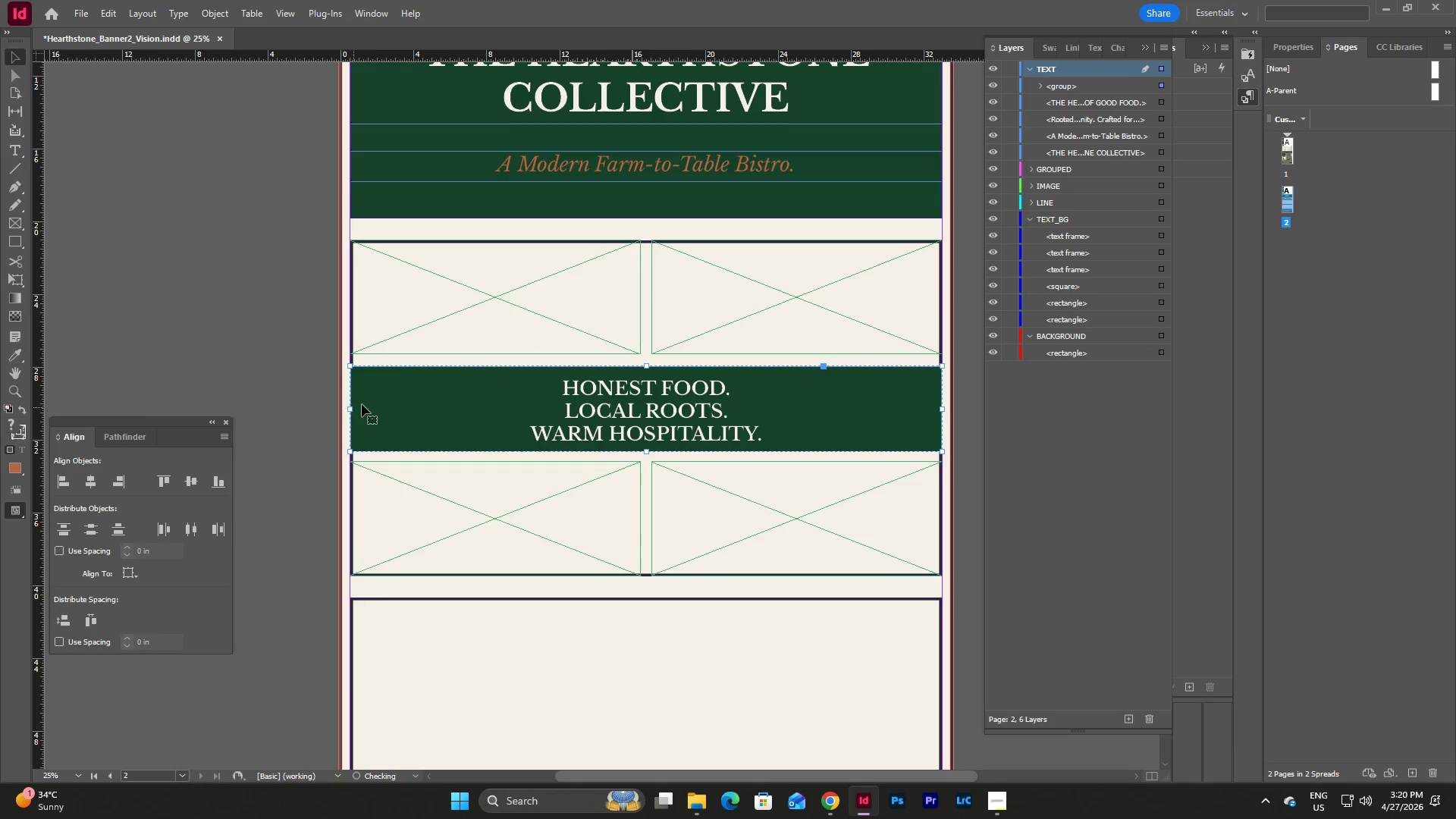 
left_click([947, 425])
 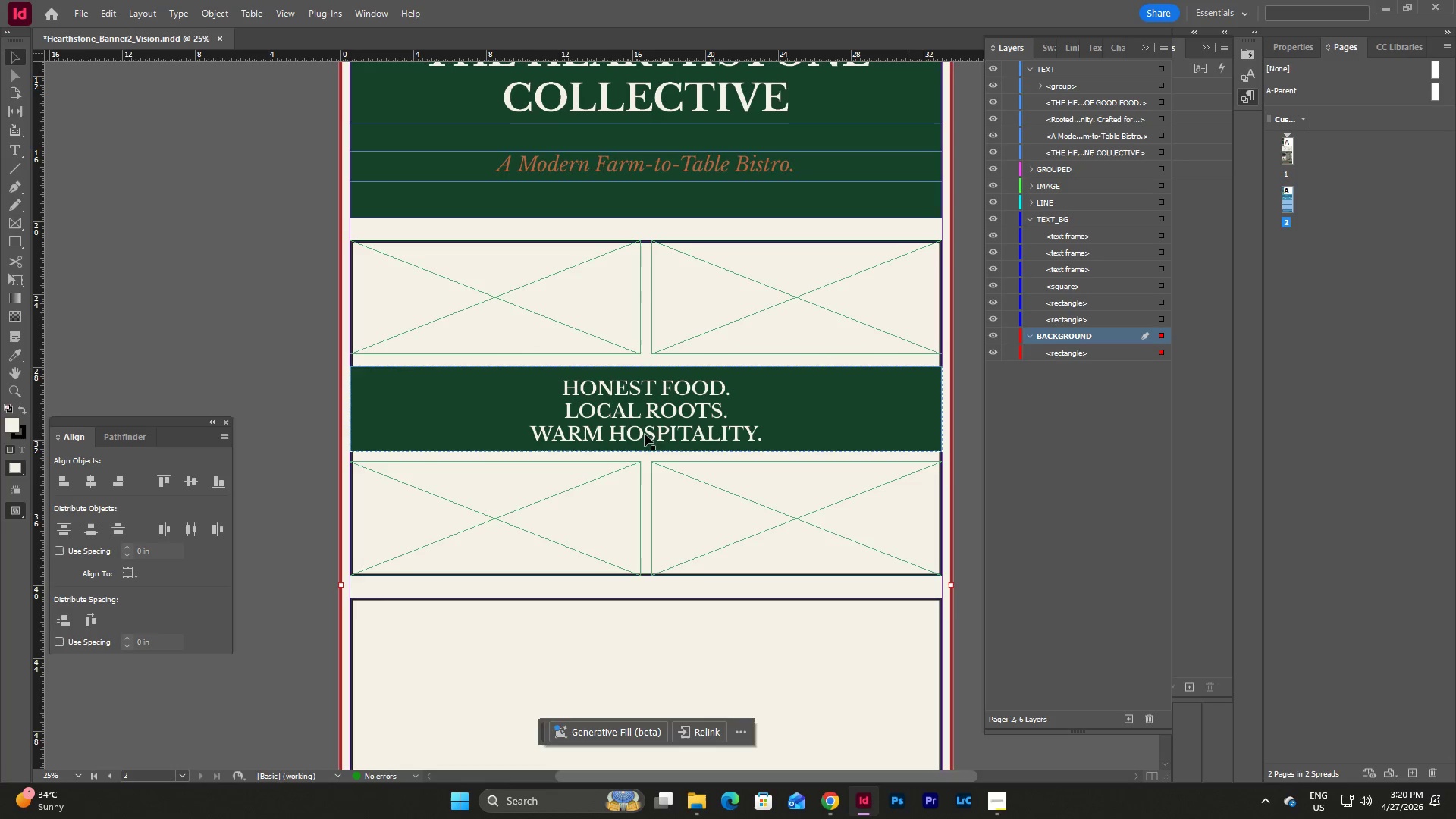 
left_click([612, 399])
 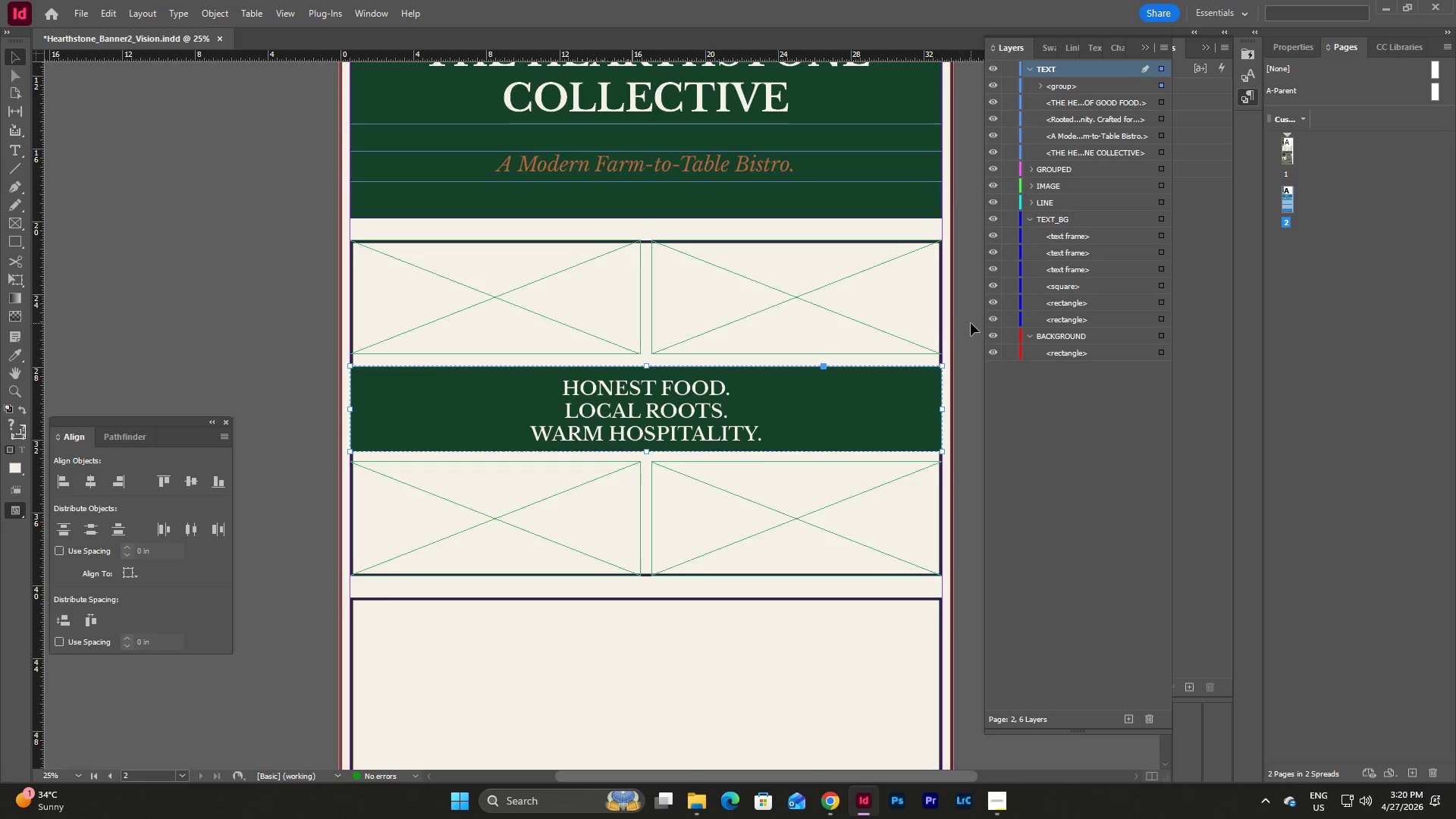 
left_click([1075, 87])
 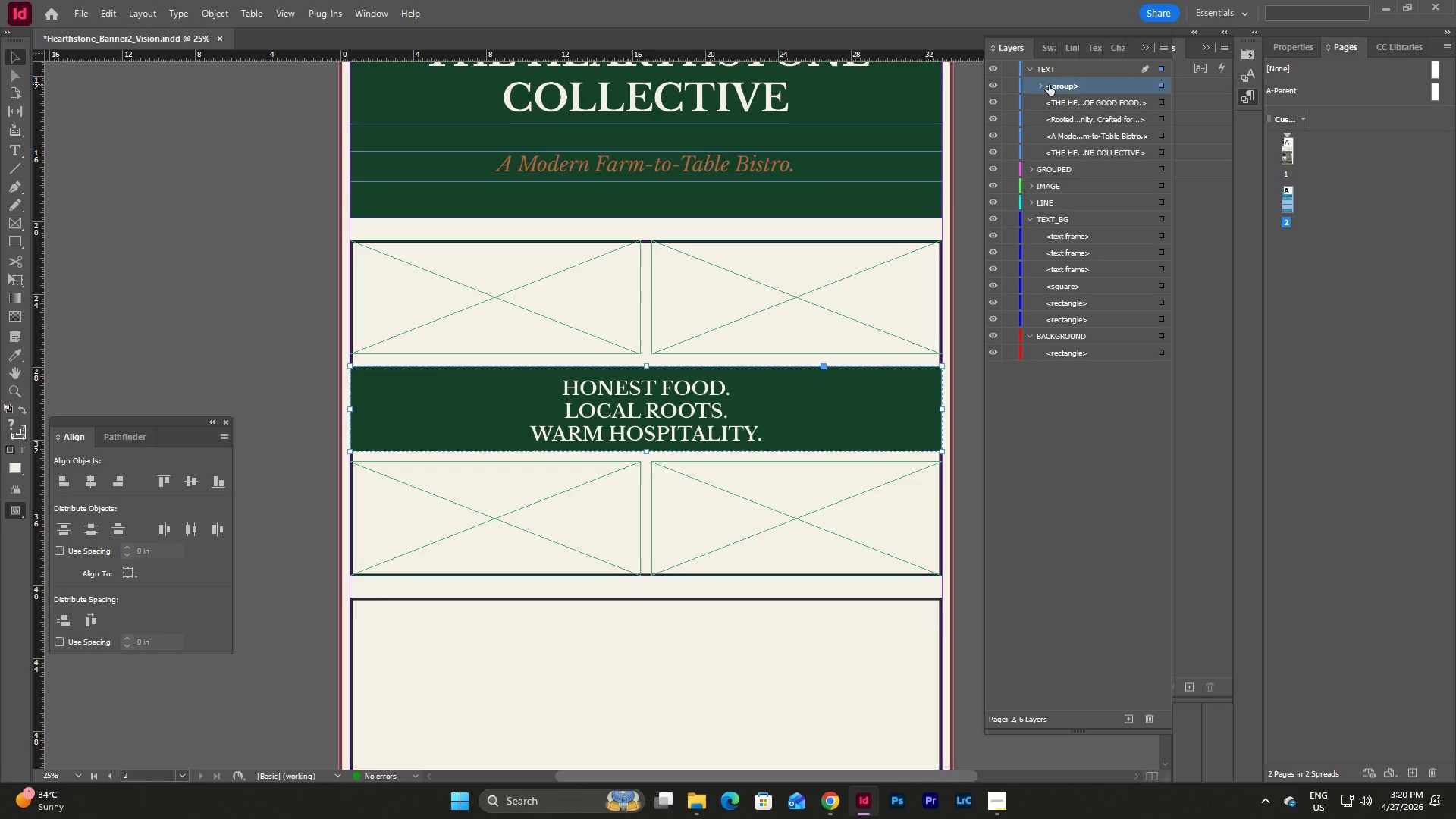 
left_click_drag(start_coordinate=[1049, 84], to_coordinate=[1058, 174])
 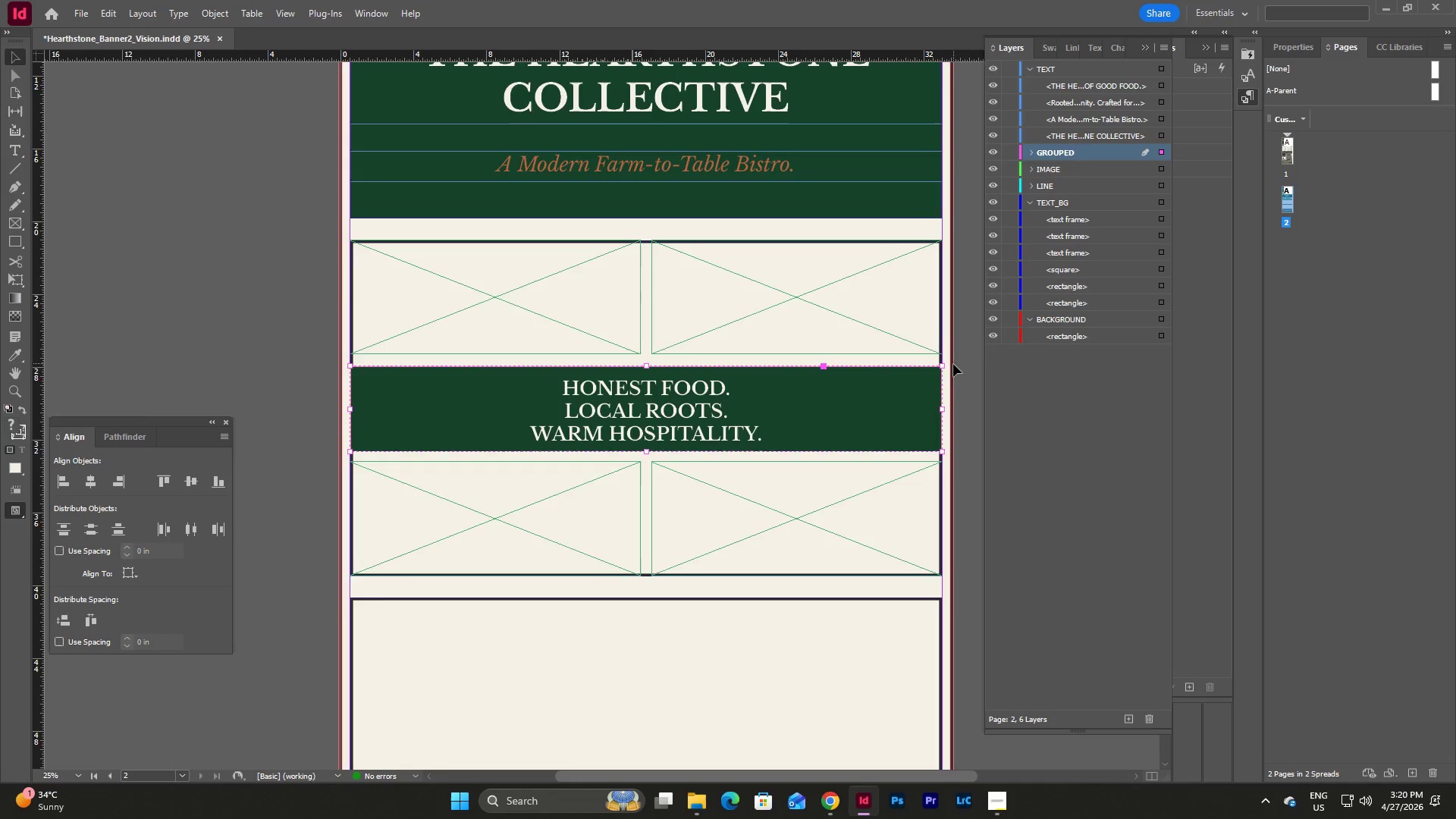 
left_click([948, 354])
 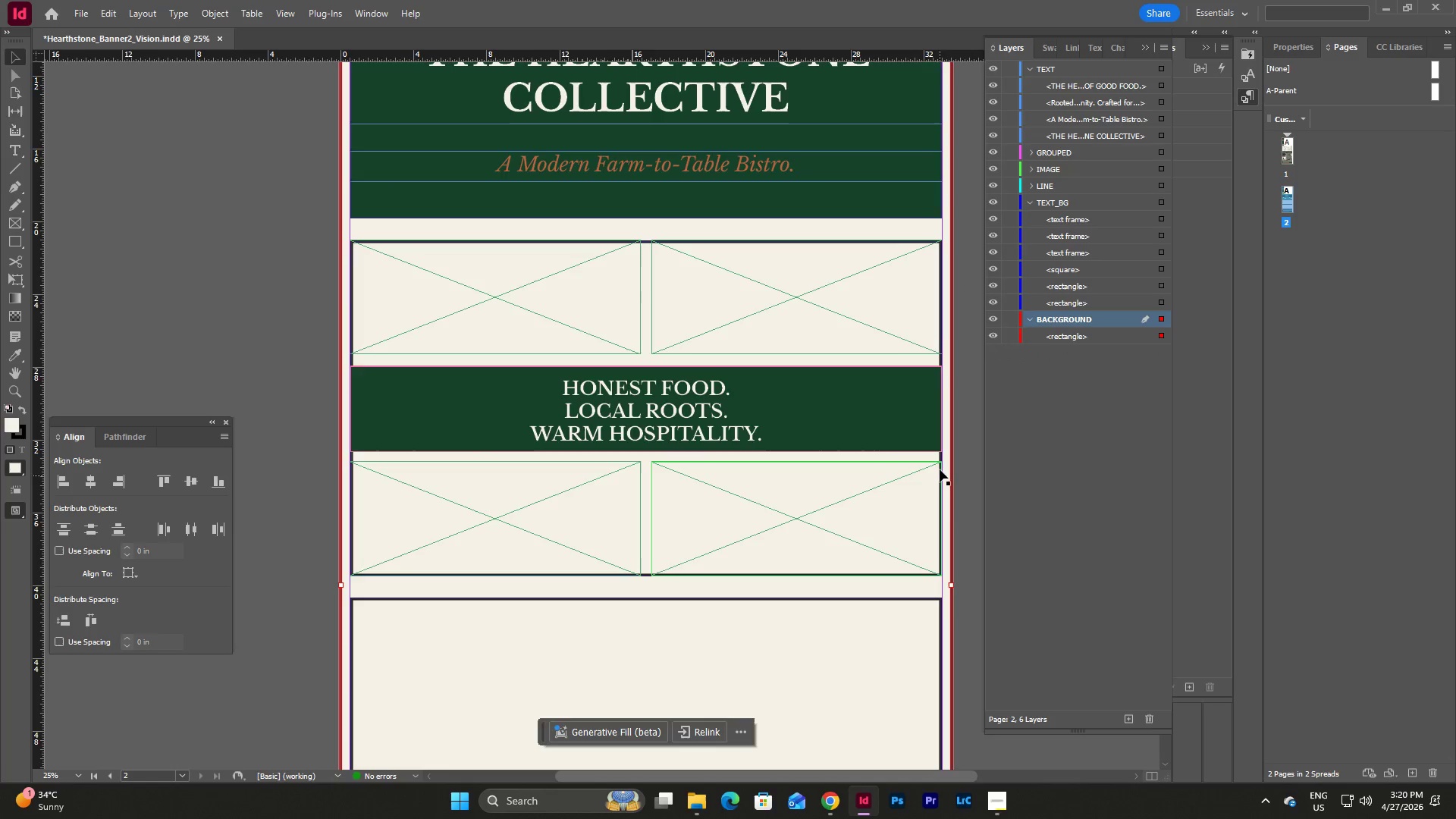 
left_click([942, 457])
 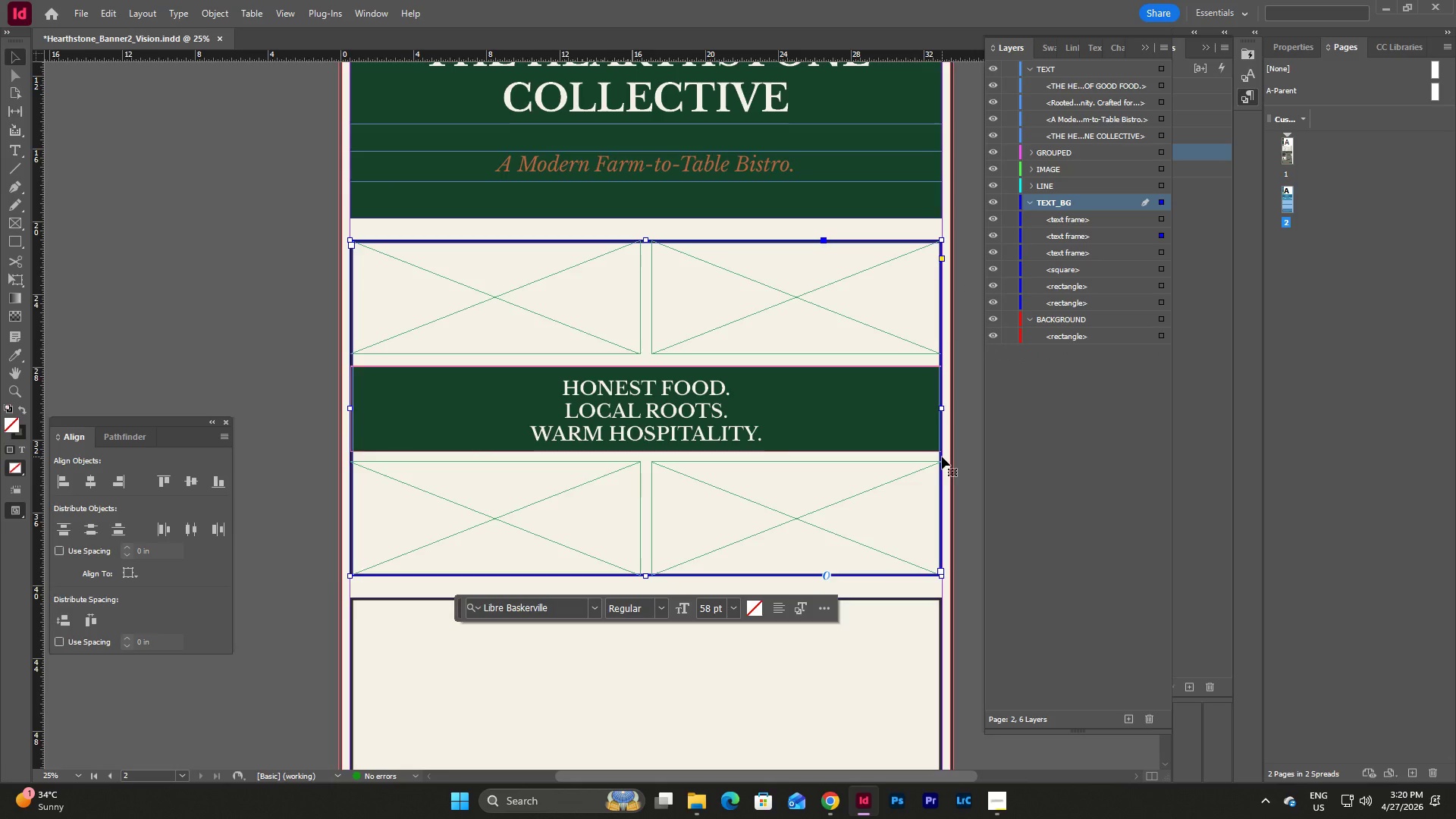 
key(Backspace)
 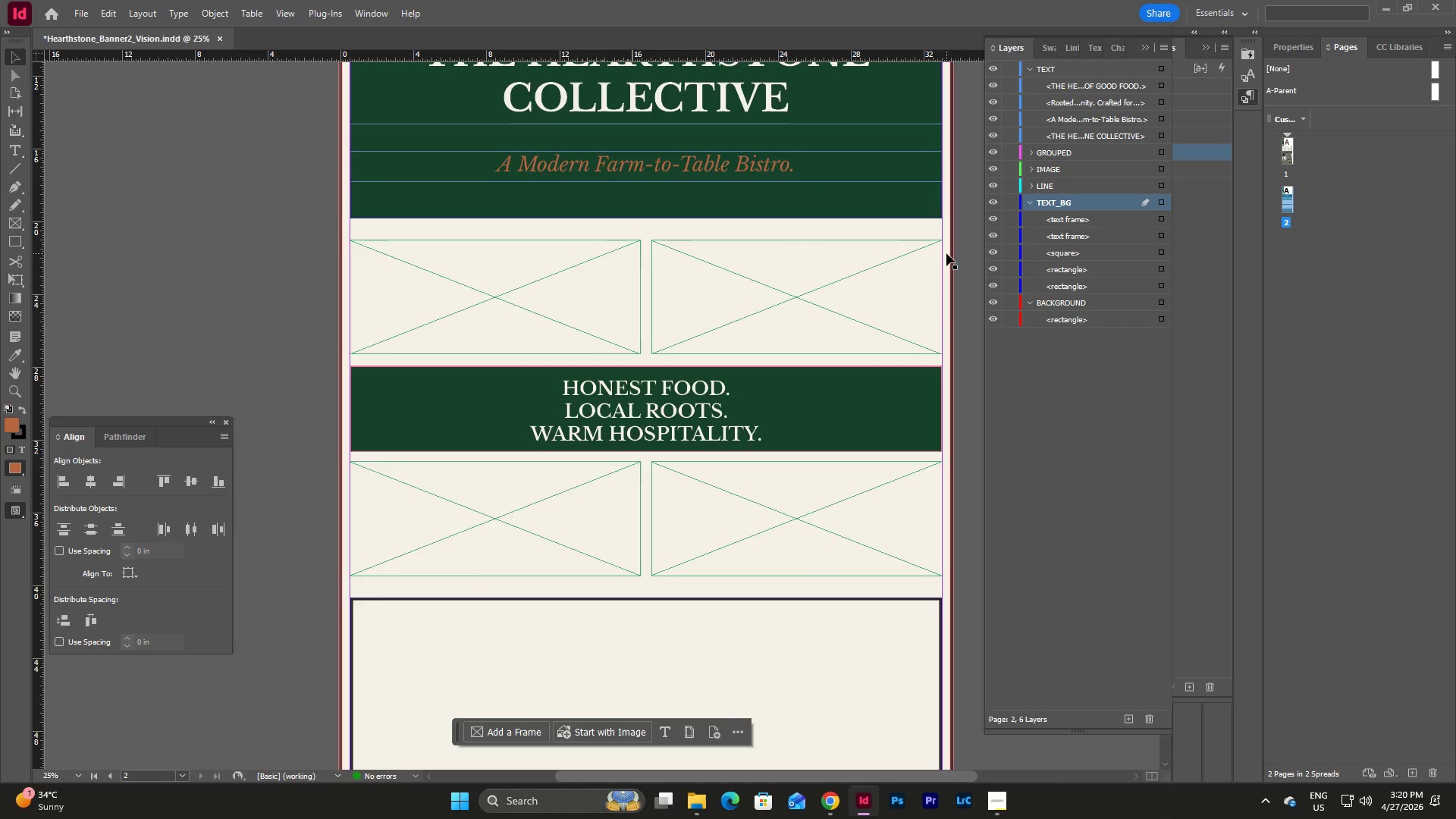 
scroll: coordinate [933, 348], scroll_direction: down, amount: 1.0
 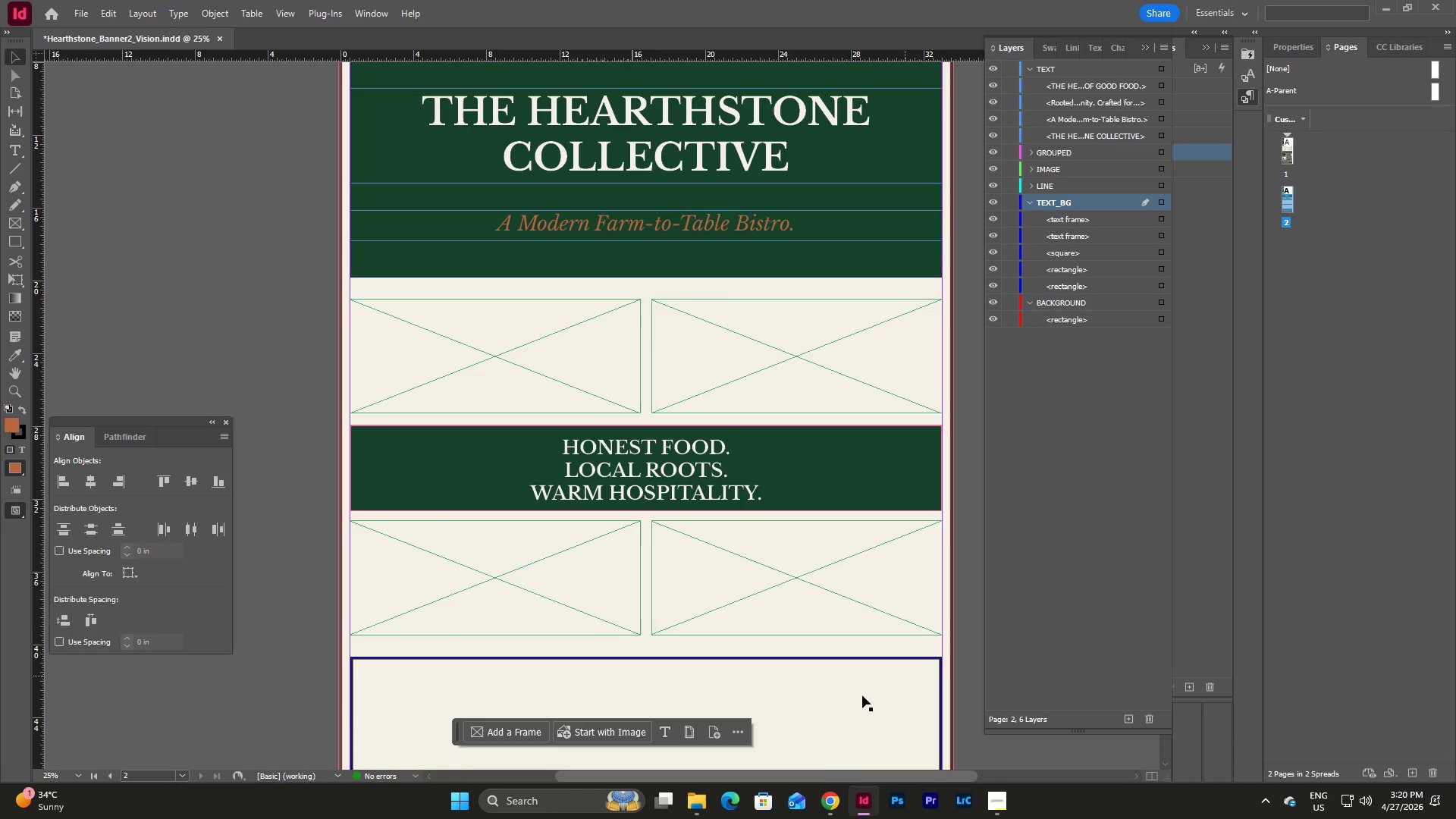 
left_click([828, 804])
 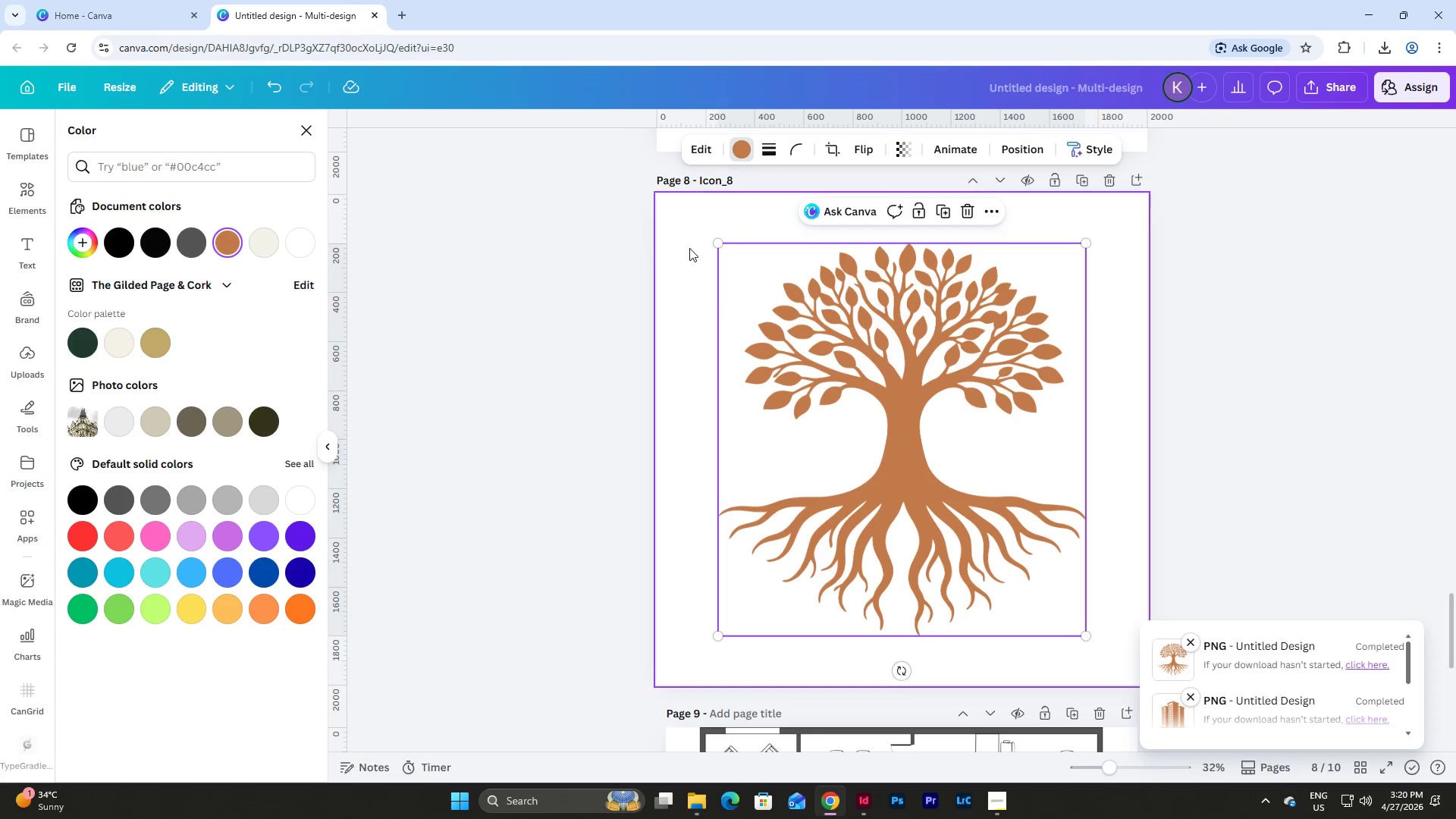 
scroll: coordinate [1022, 370], scroll_direction: down, amount: 14.0
 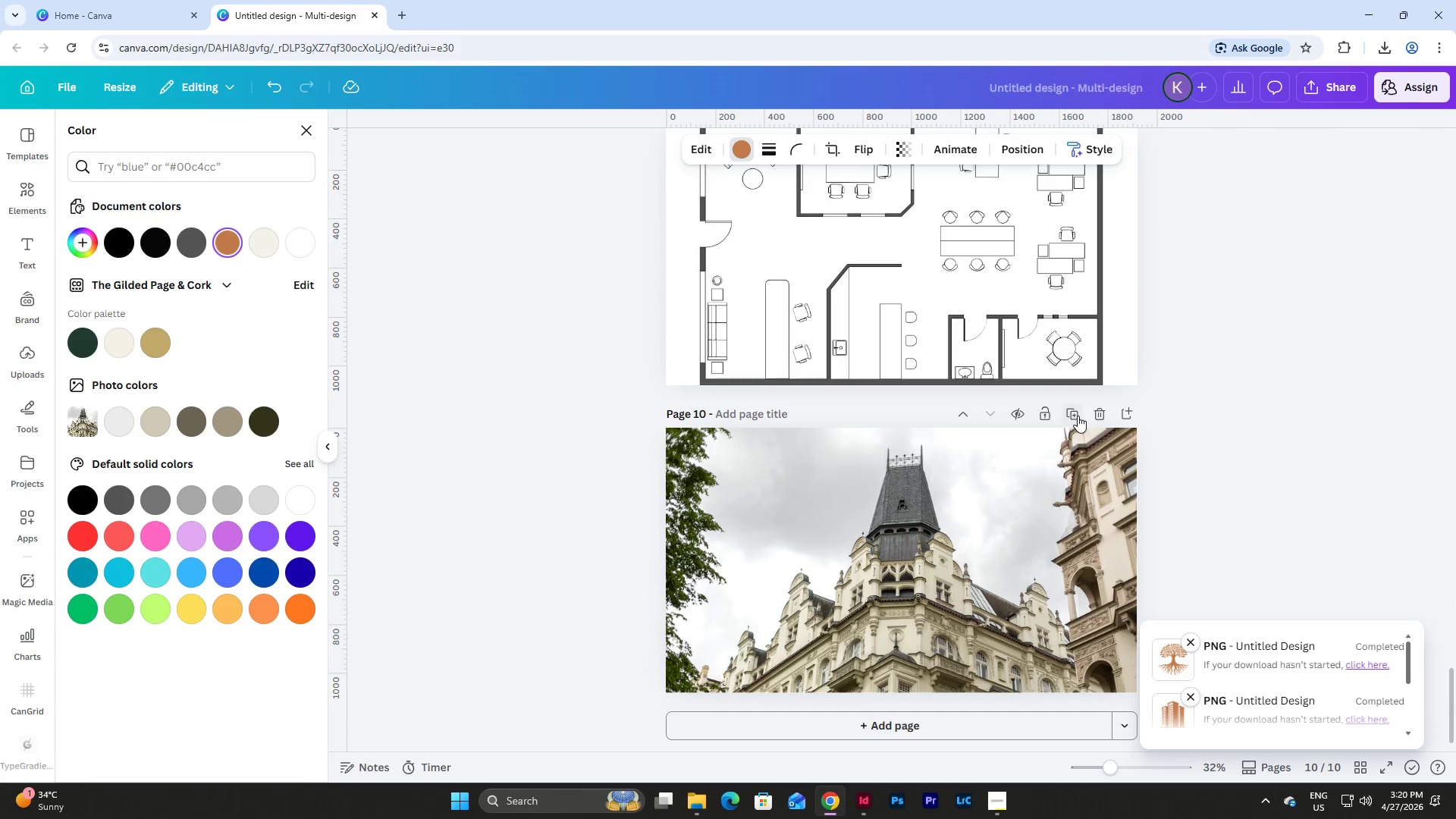 
left_click([1077, 415])
 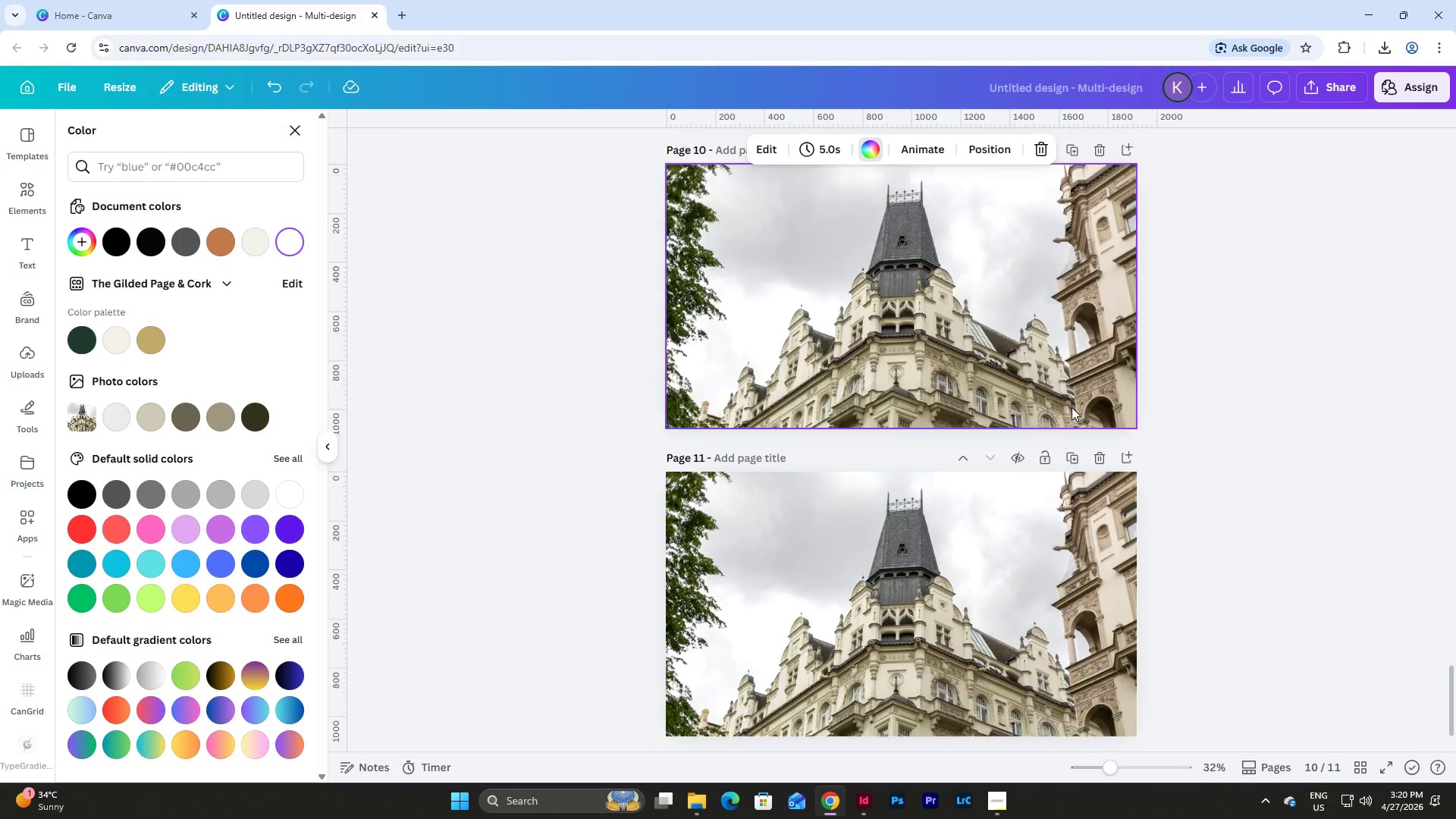 
left_click([912, 539])
 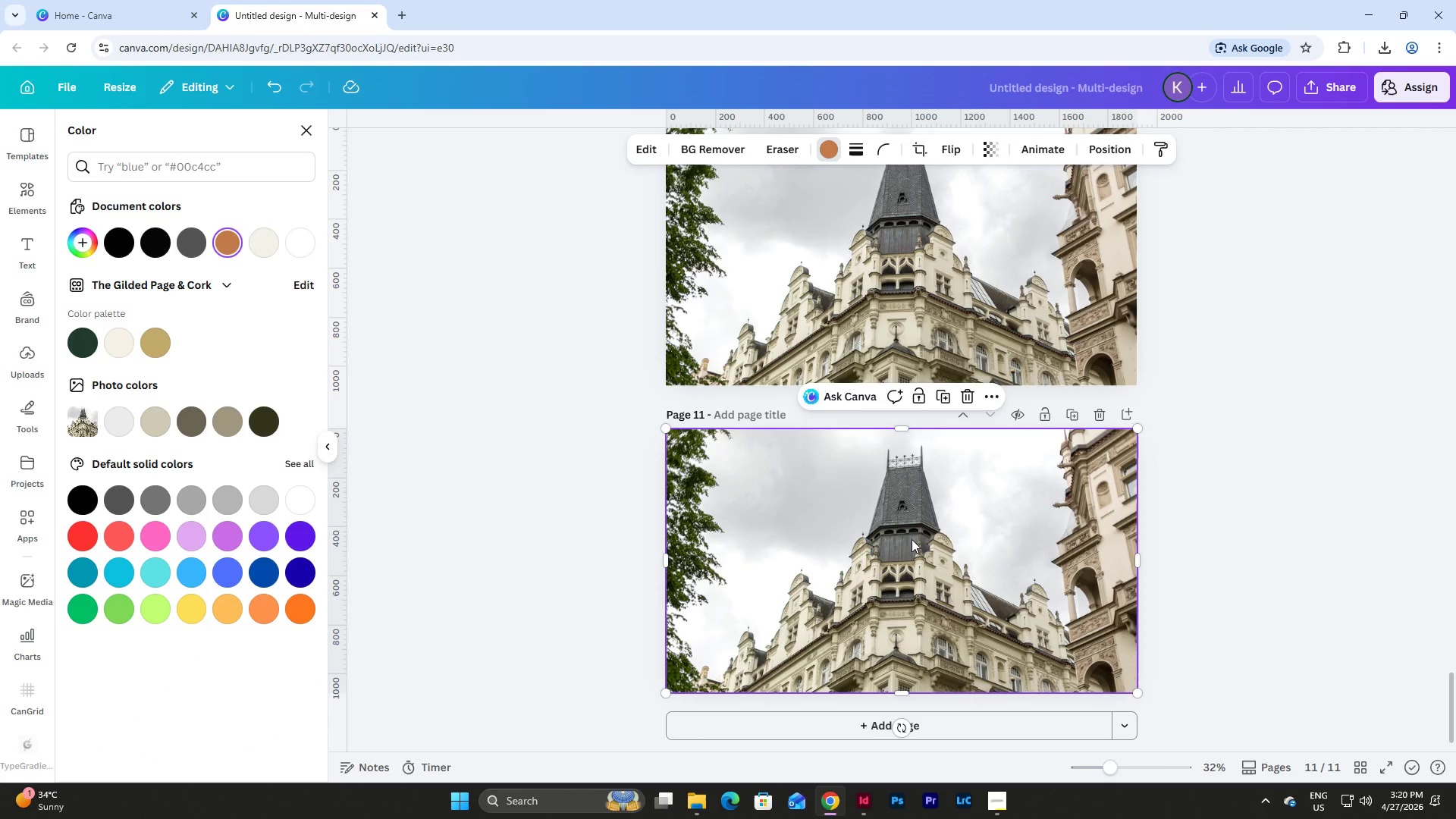 
scroll: coordinate [1072, 406], scroll_direction: down, amount: 3.0
 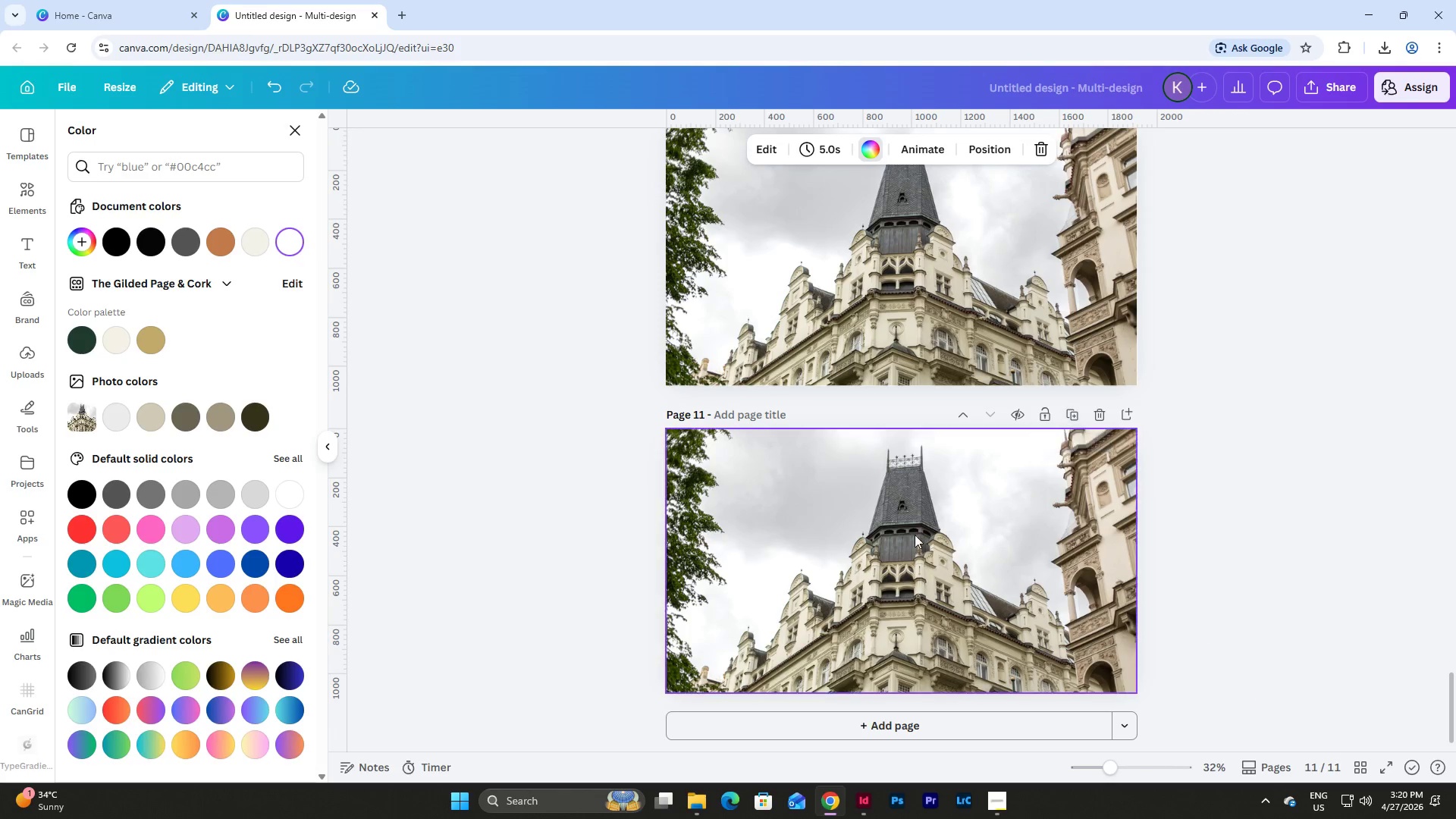 
key(Backspace)
 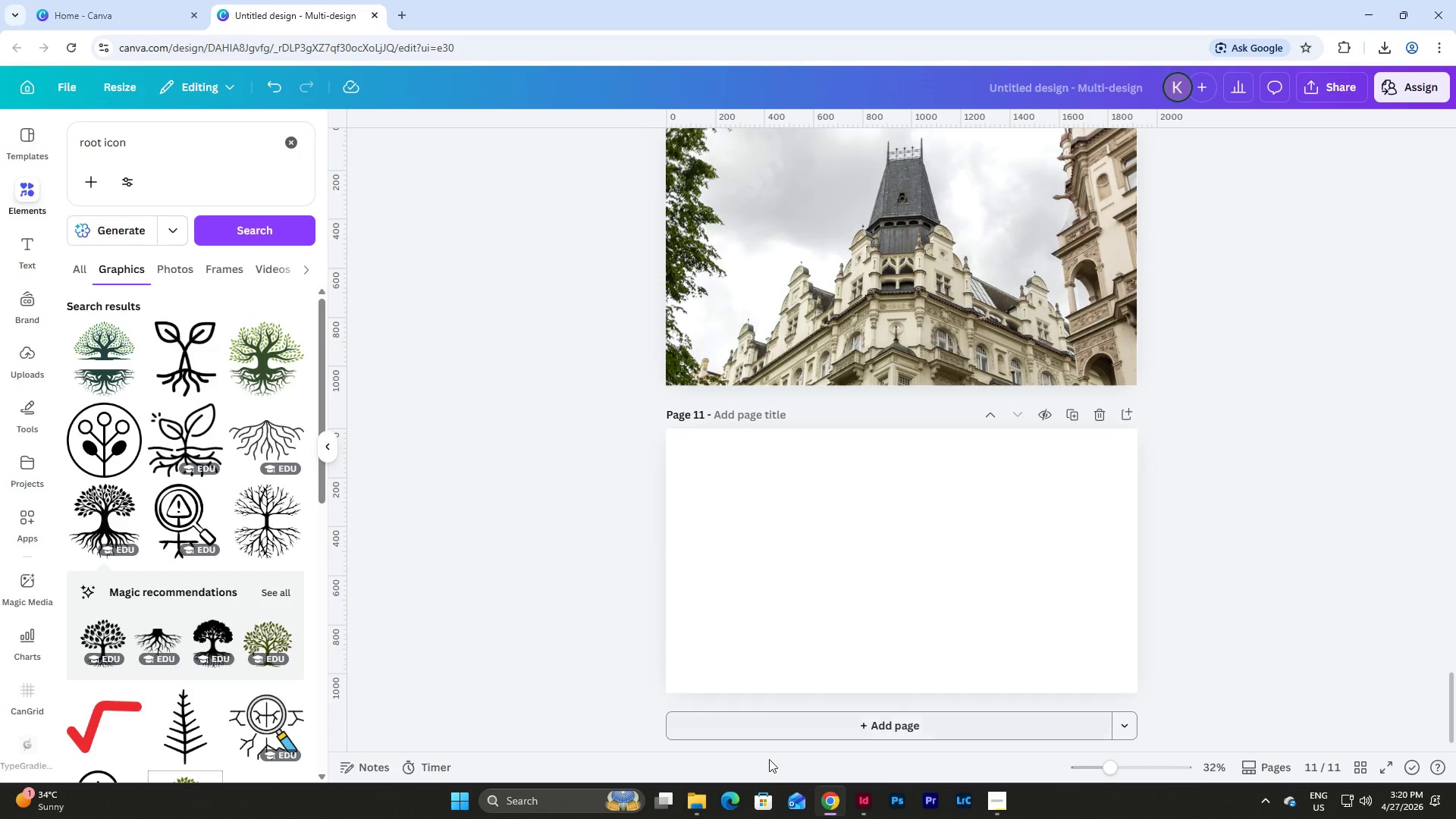 
left_click([695, 806])
 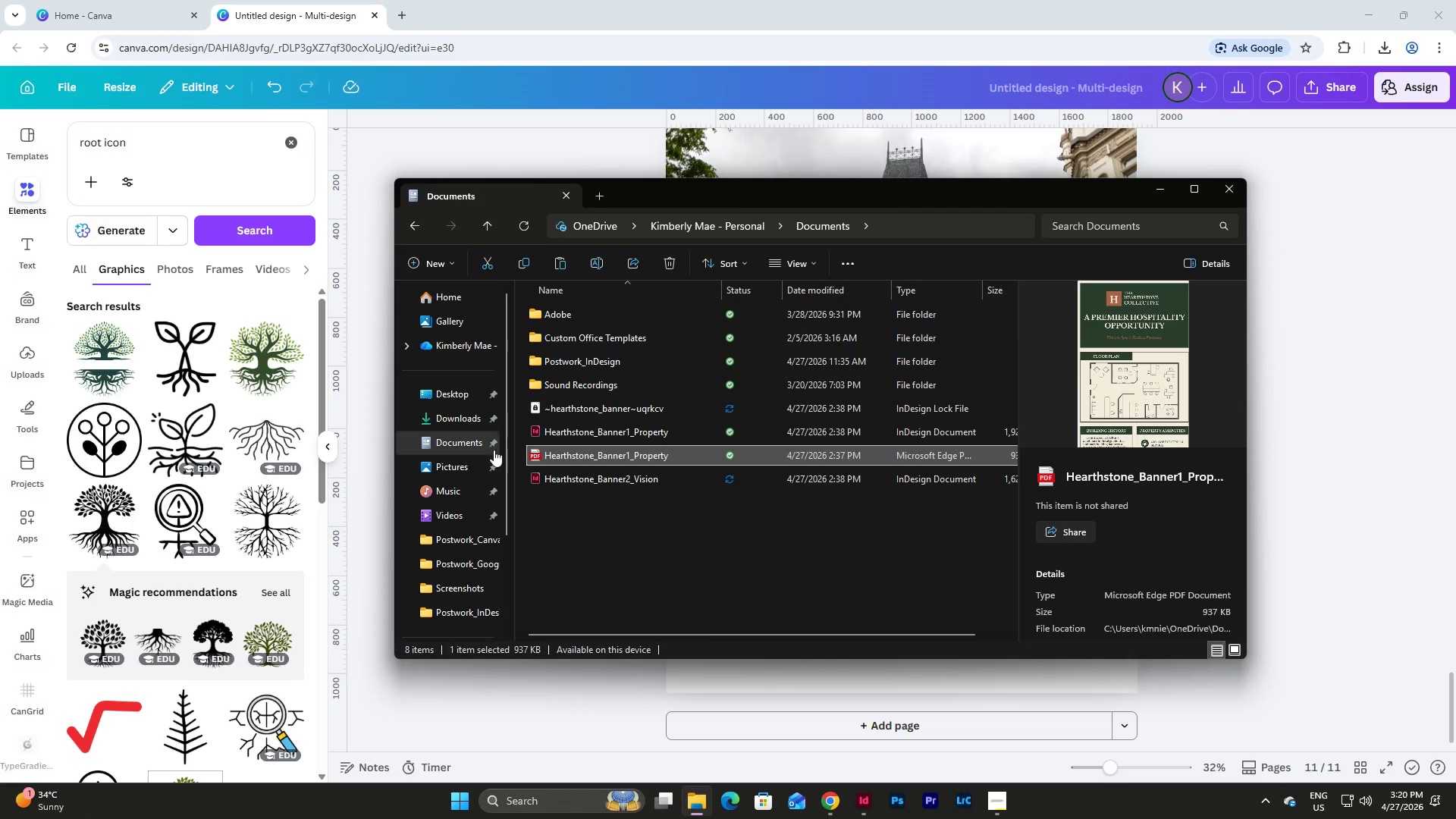 
left_click([446, 412])
 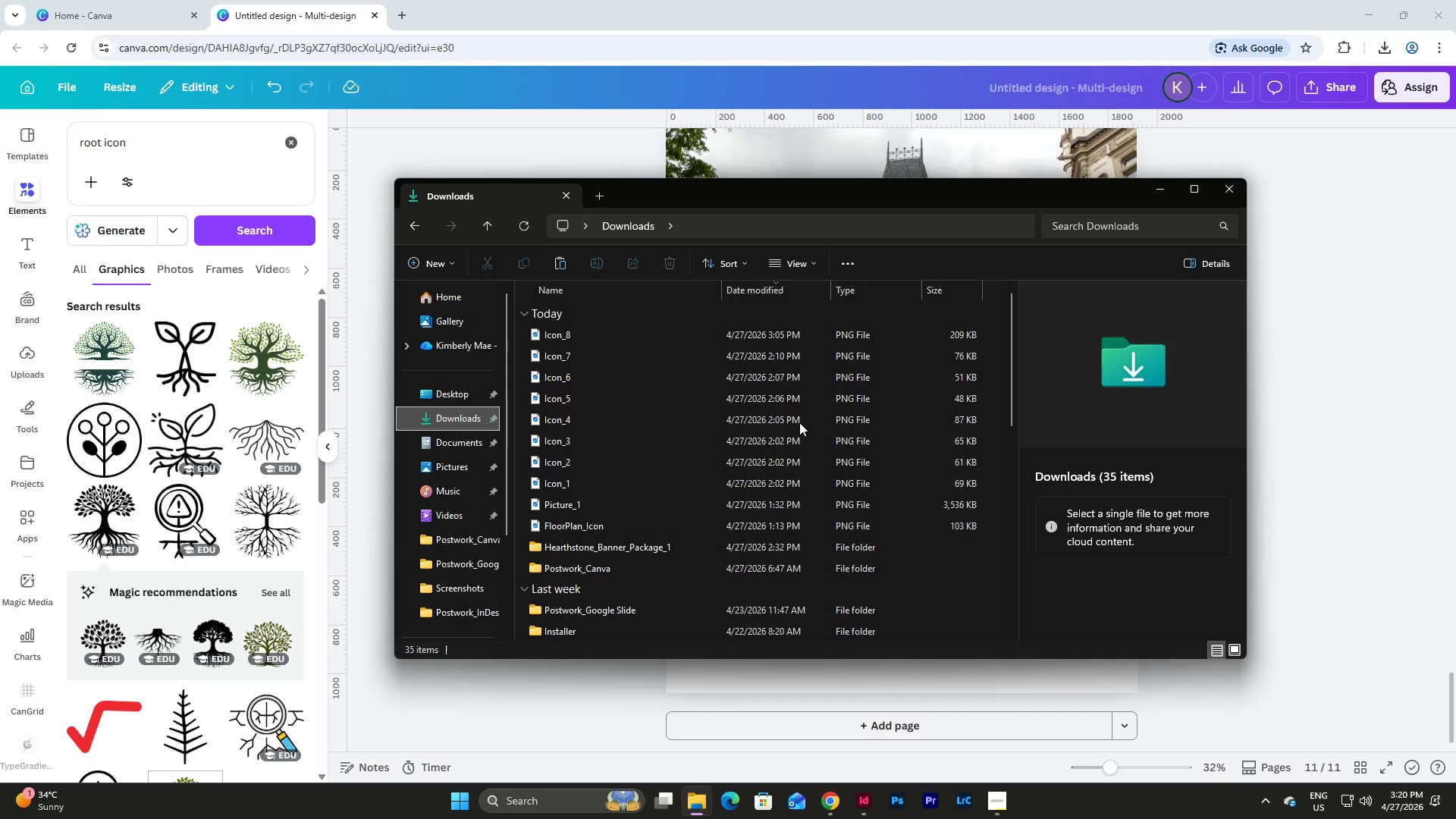 
scroll: coordinate [795, 370], scroll_direction: up, amount: 2.0
 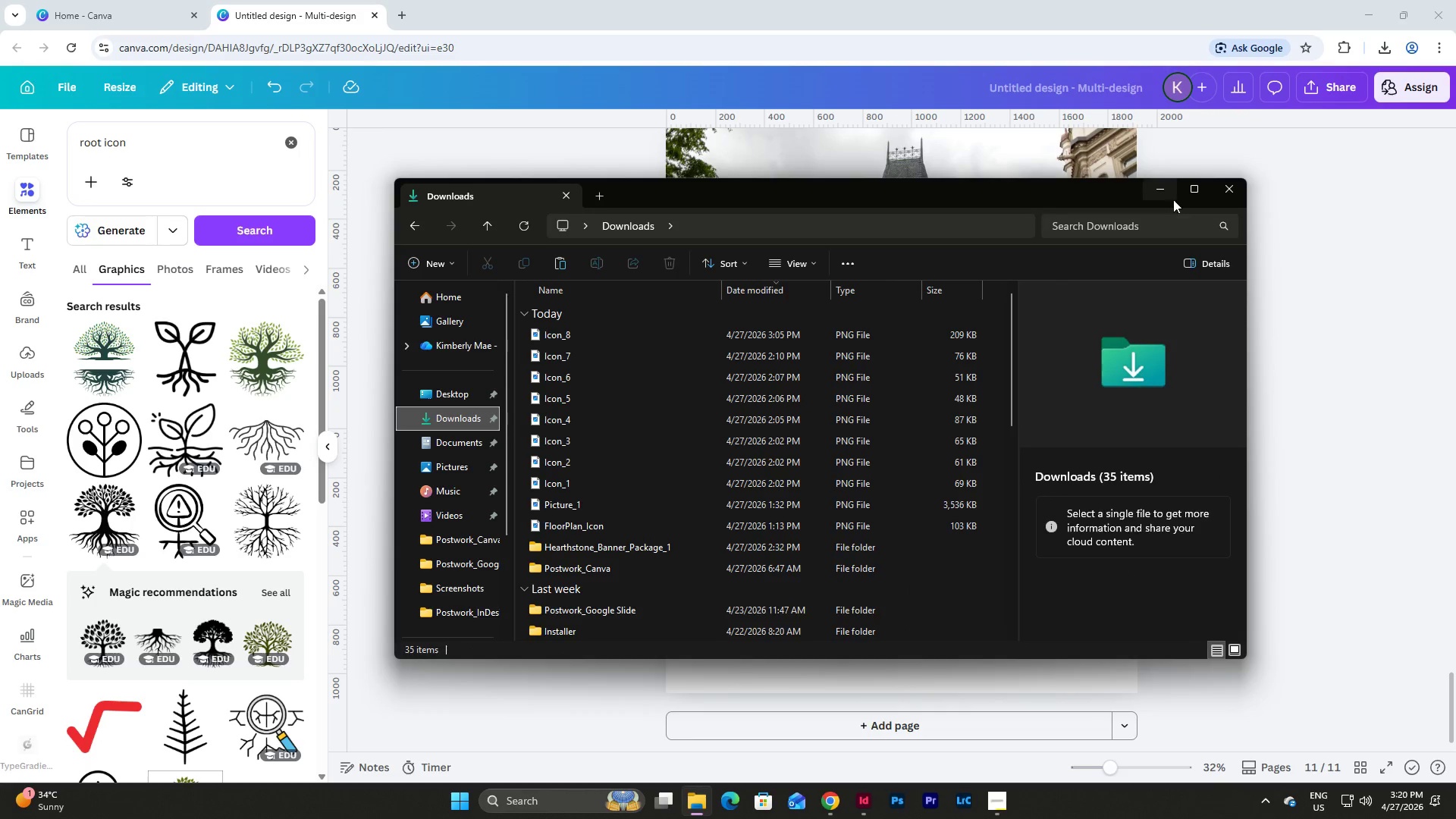 
left_click([1166, 193])
 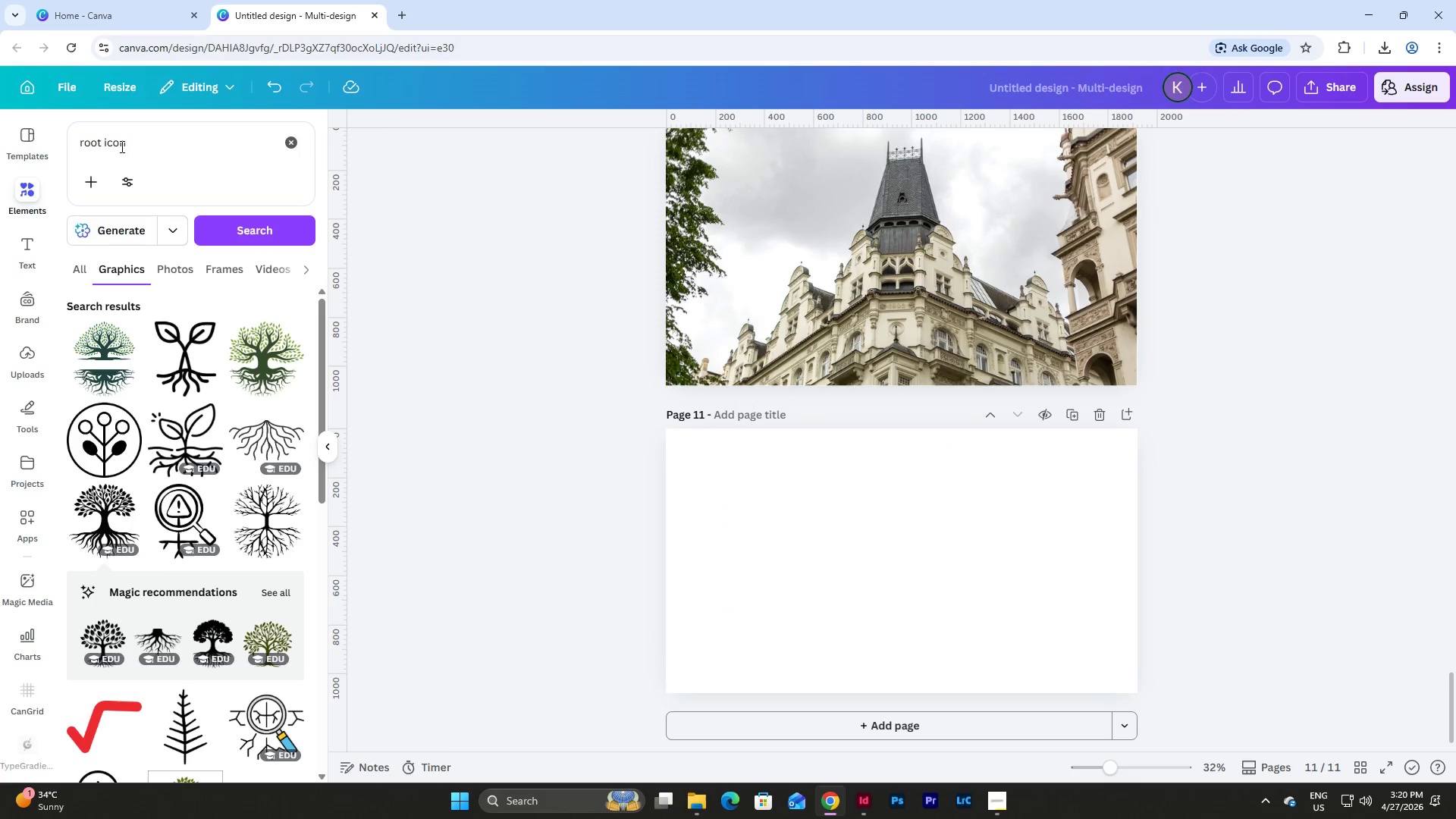 
left_click_drag(start_coordinate=[131, 142], to_coordinate=[46, 145])
 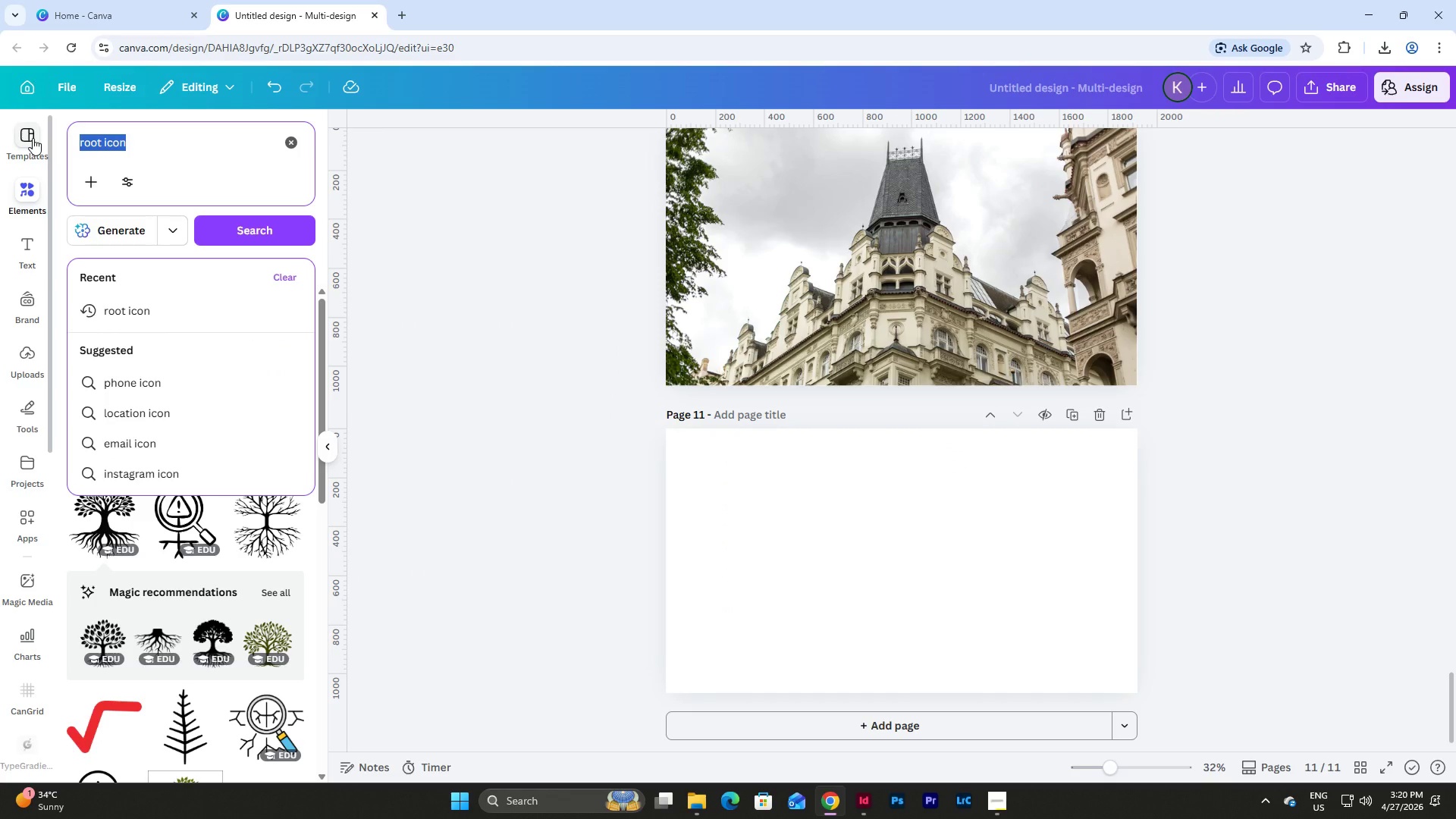 
type(bistro)
 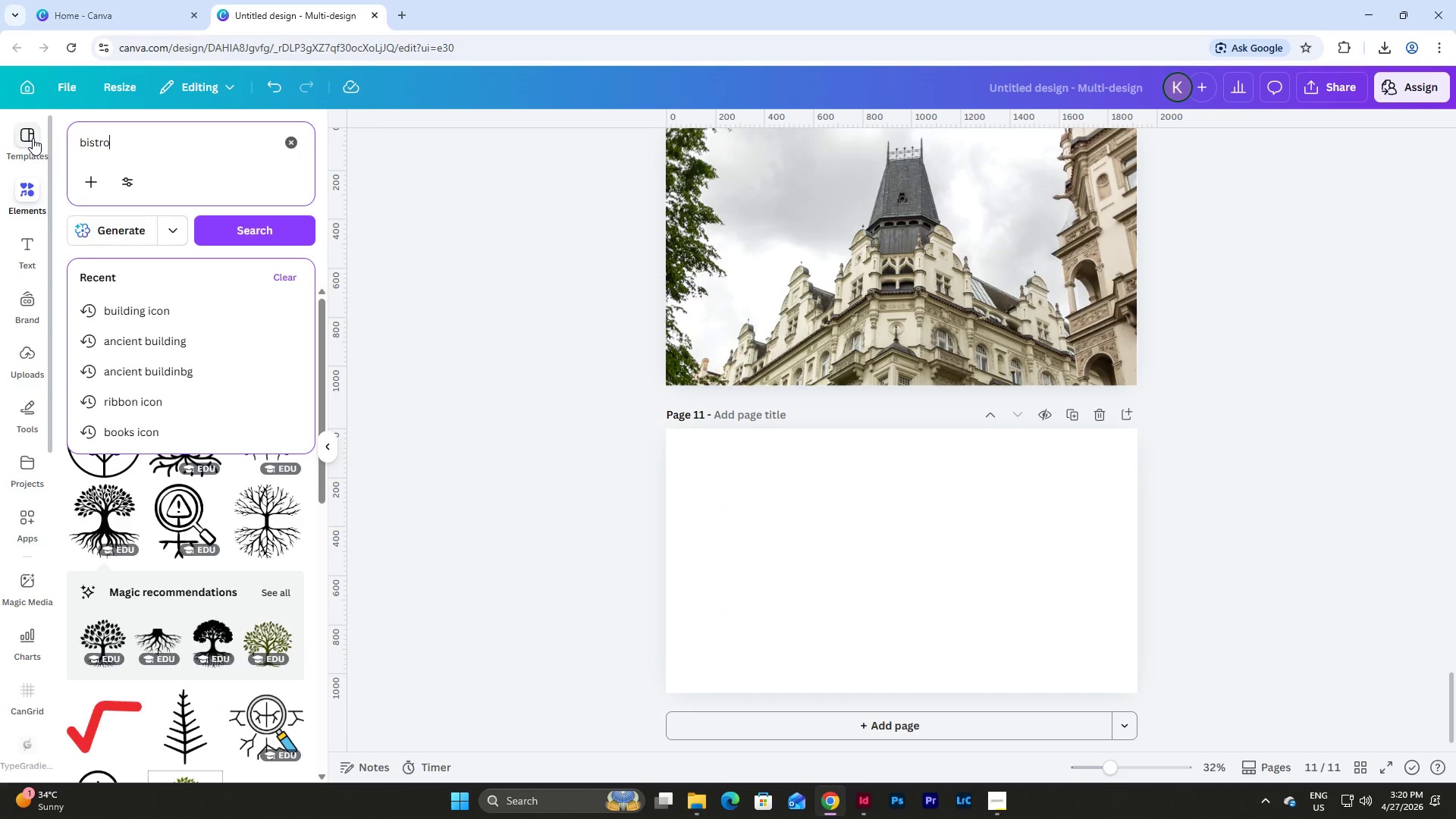 
key(Enter)
 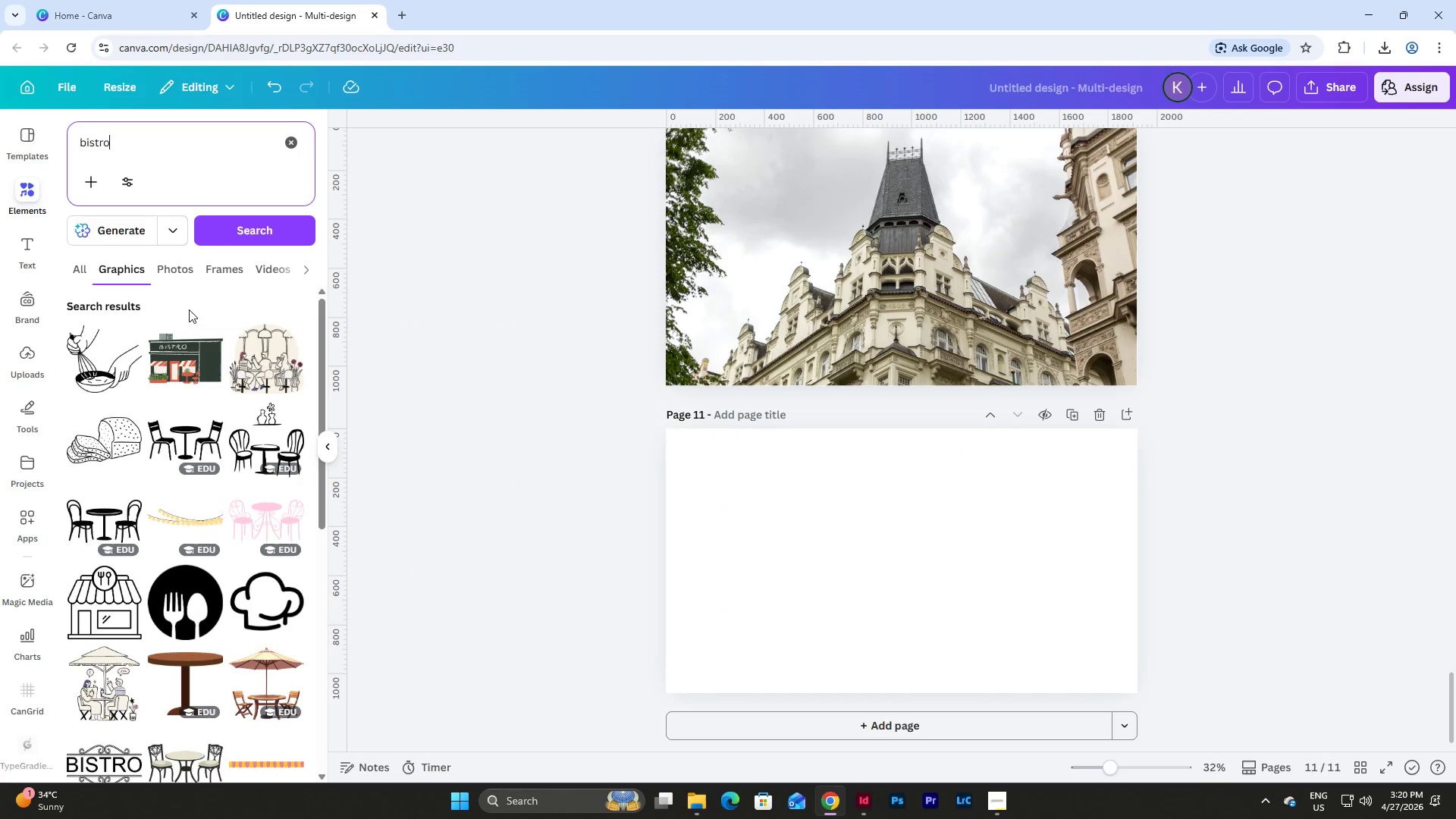 
left_click([184, 265])
 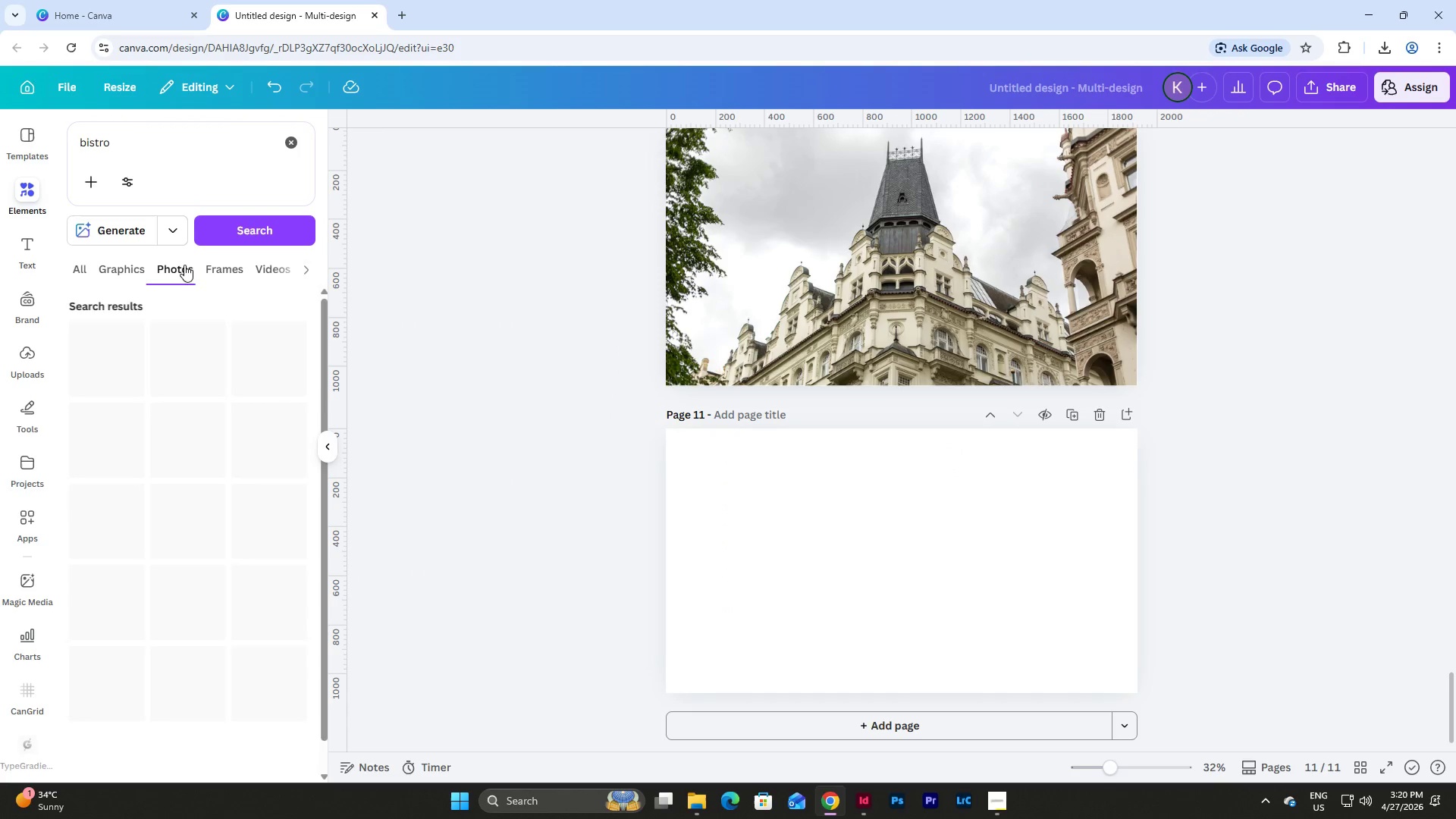 
mouse_move([204, 224])
 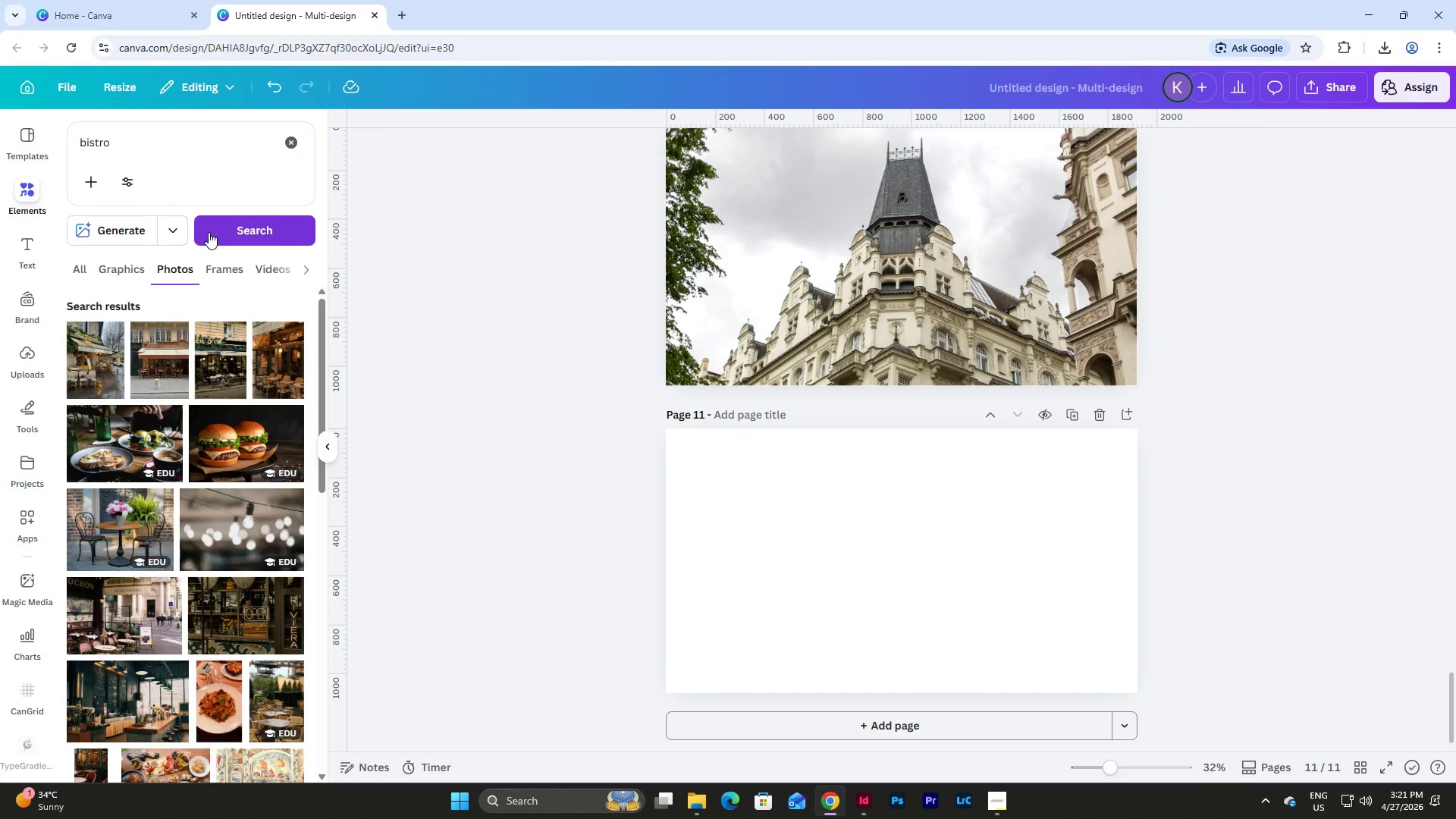 
scroll: coordinate [192, 463], scroll_direction: down, amount: 6.0
 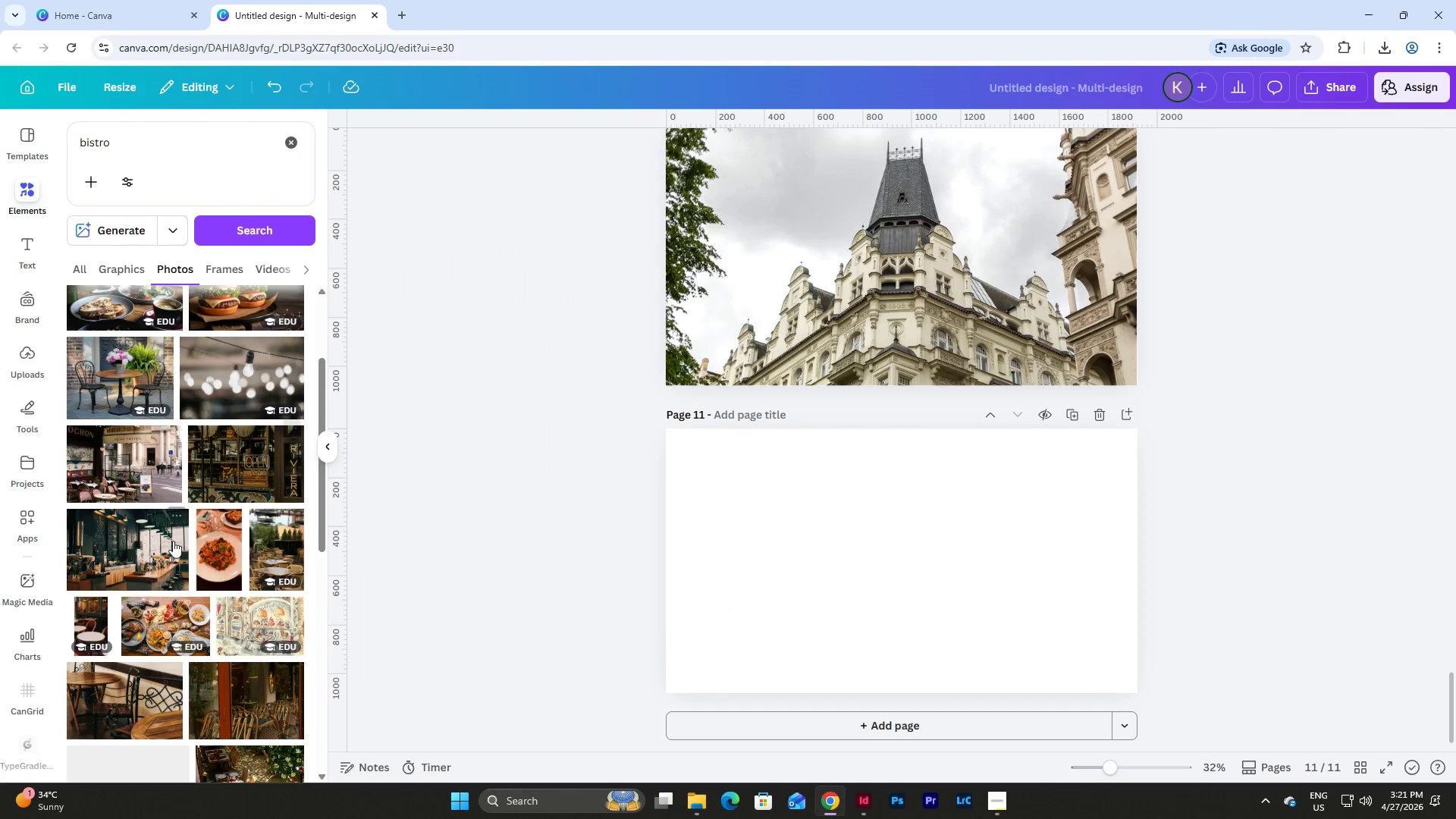 
left_click([150, 545])
 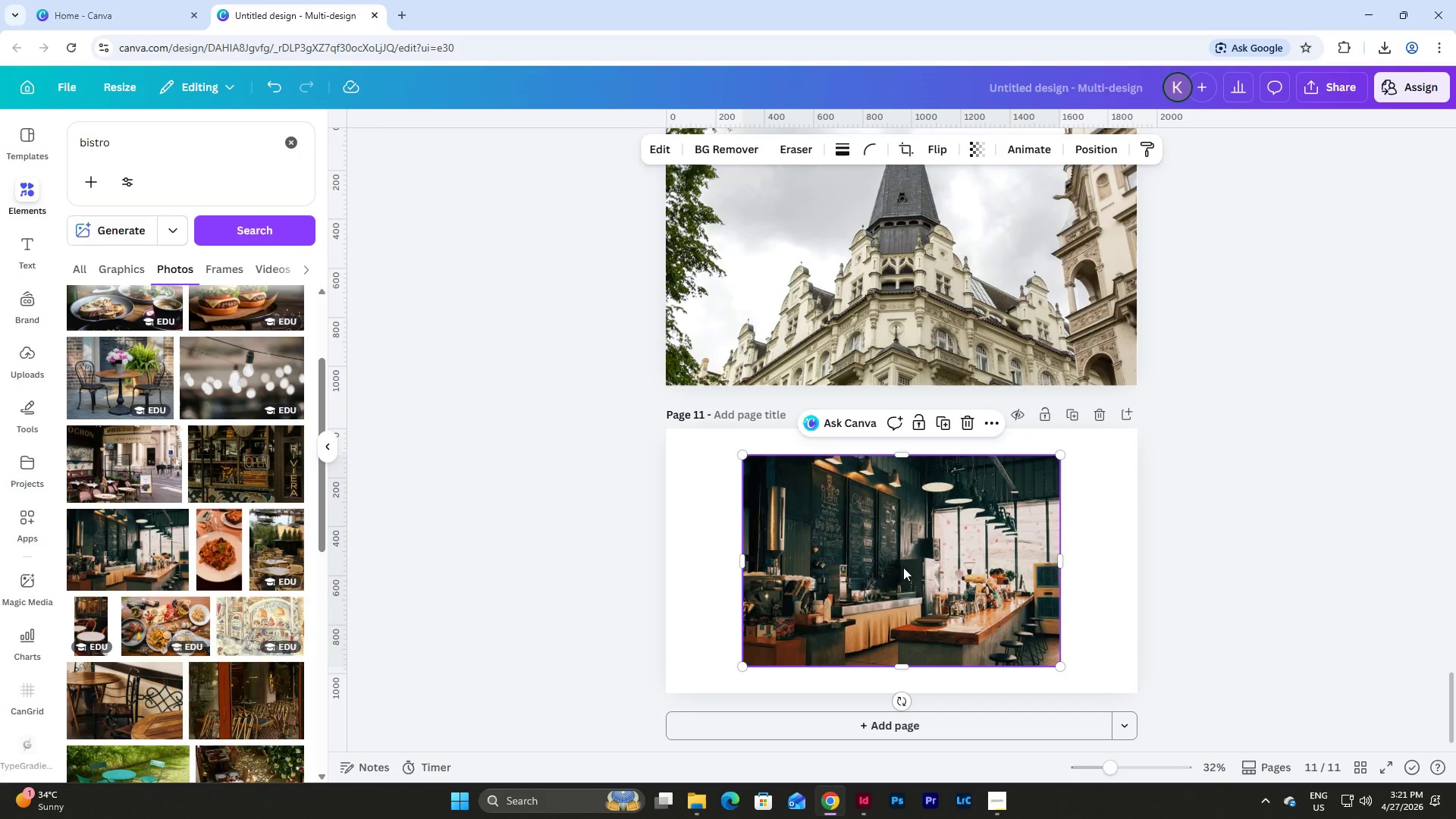 
left_click_drag(start_coordinate=[900, 556], to_coordinate=[824, 532])
 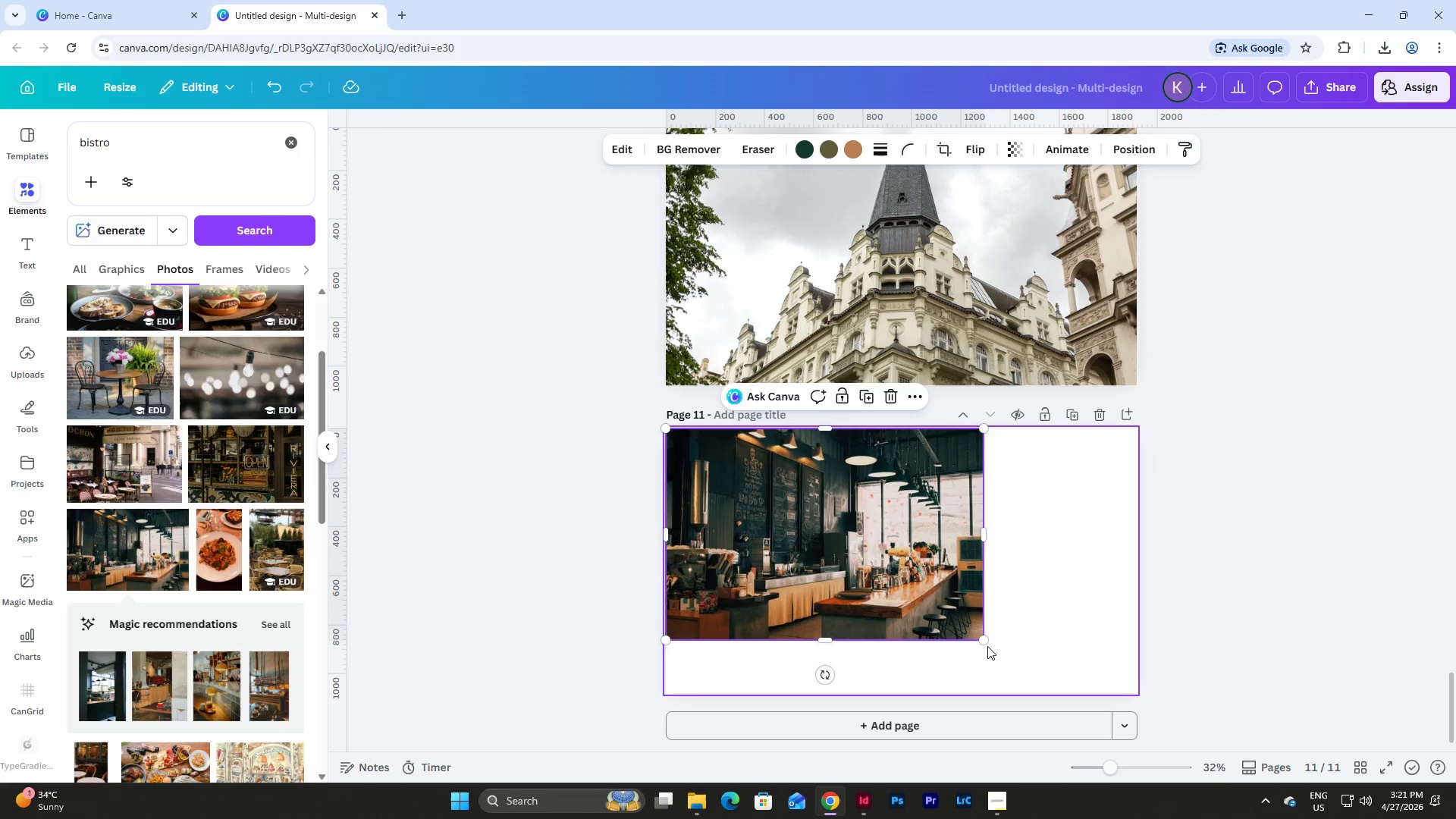 
left_click_drag(start_coordinate=[985, 642], to_coordinate=[1056, 704])
 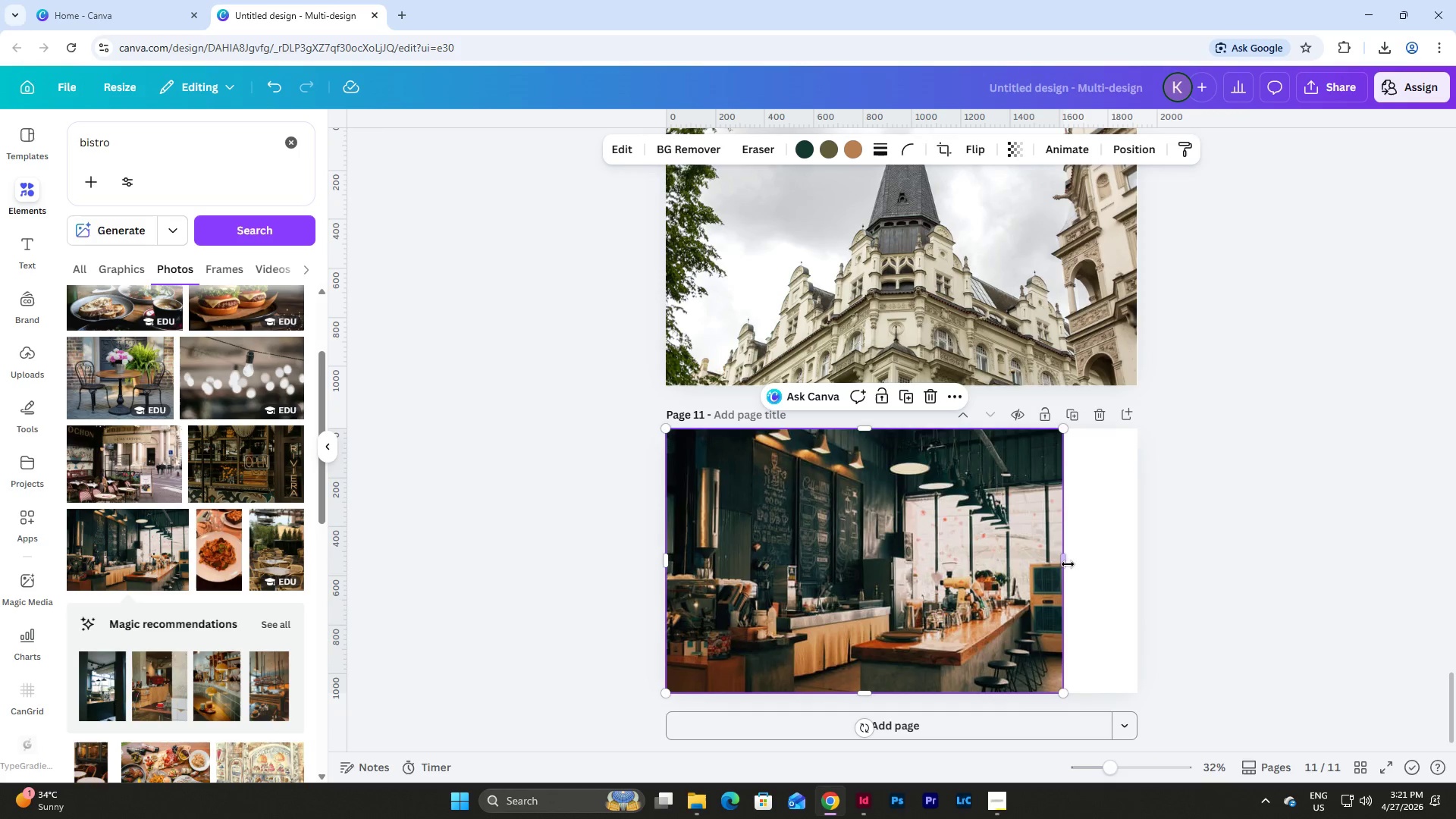 
left_click_drag(start_coordinate=[1067, 564], to_coordinate=[1144, 568])
 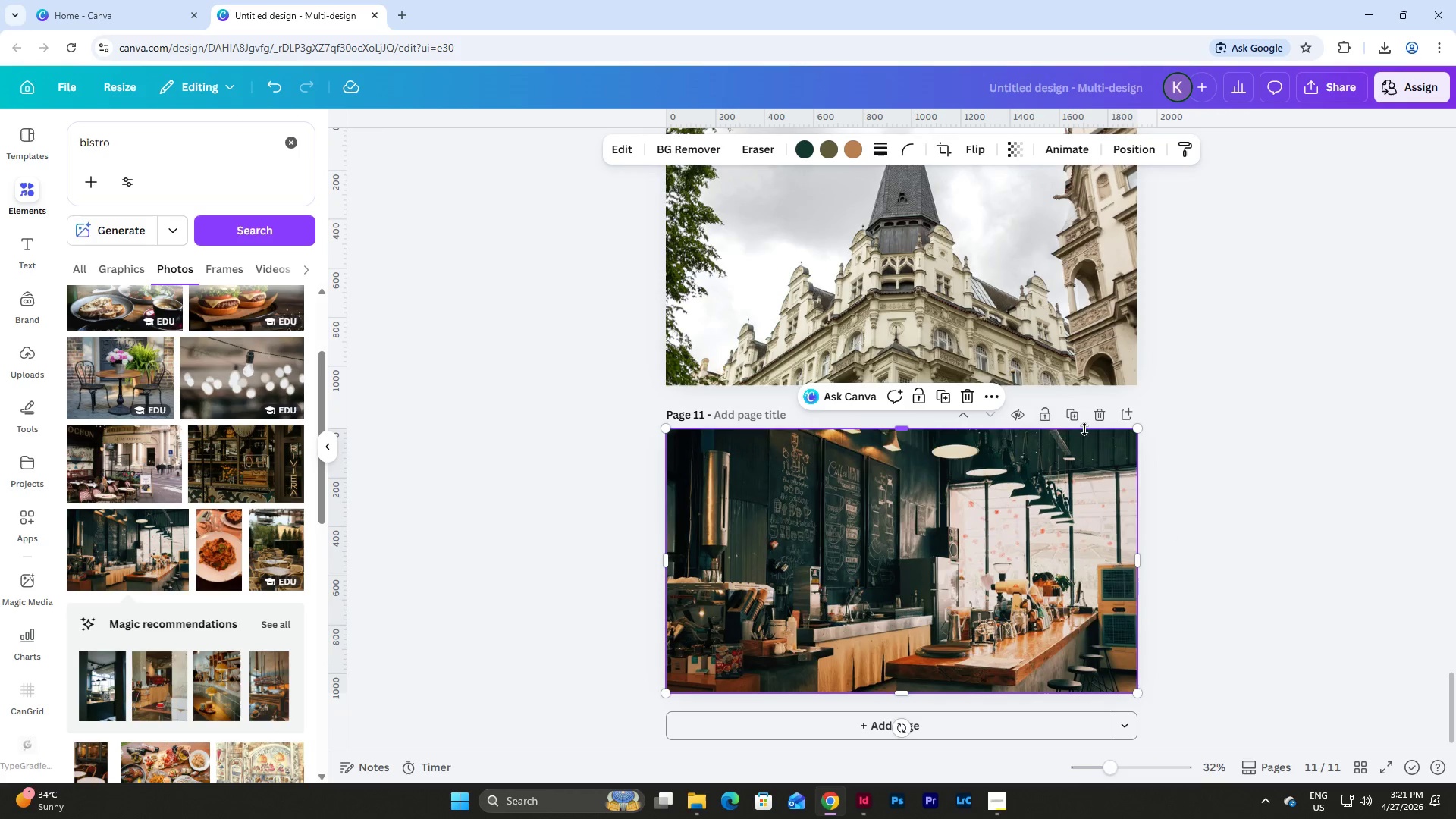 
left_click([1079, 418])
 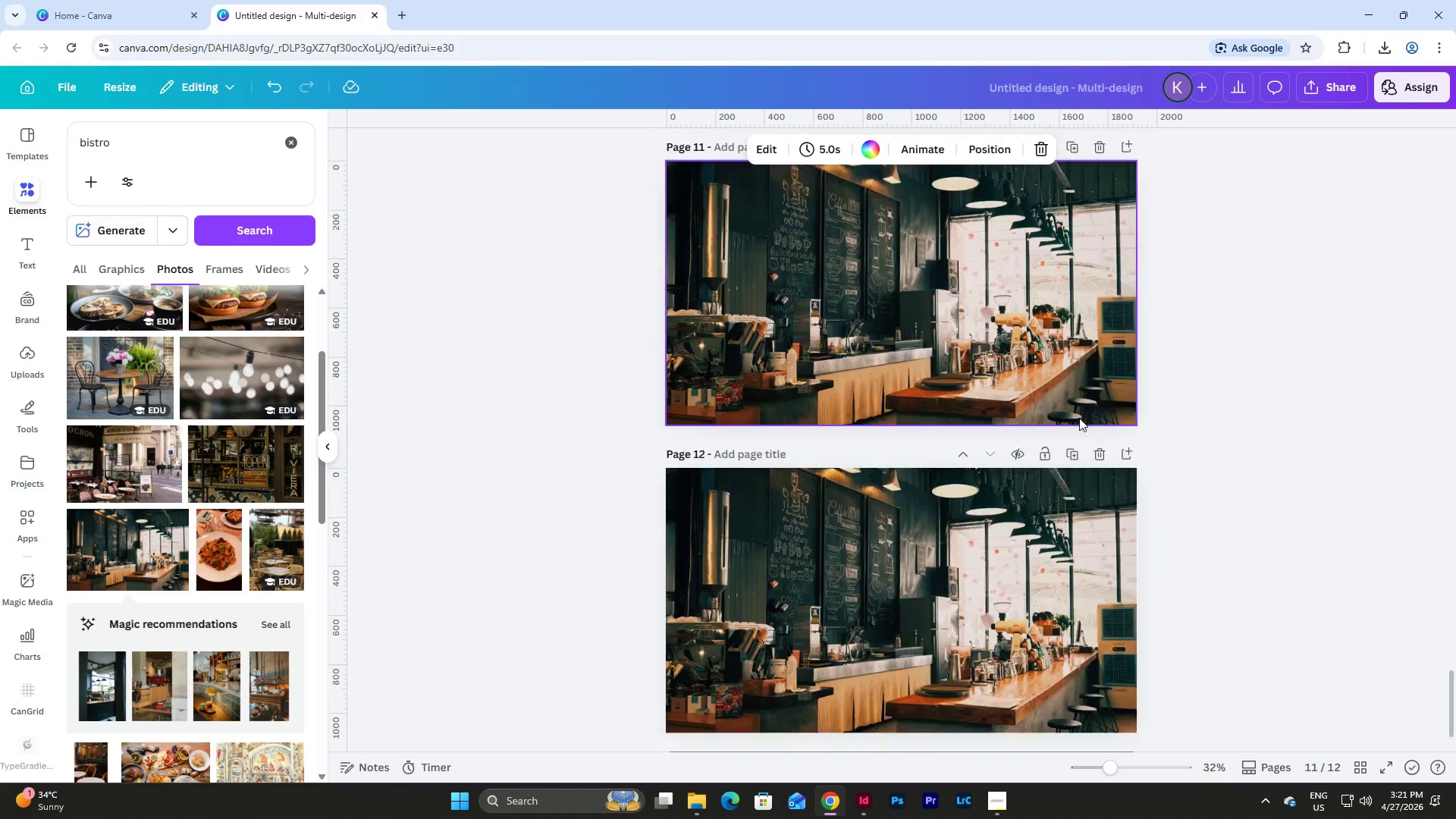 
left_click([944, 557])
 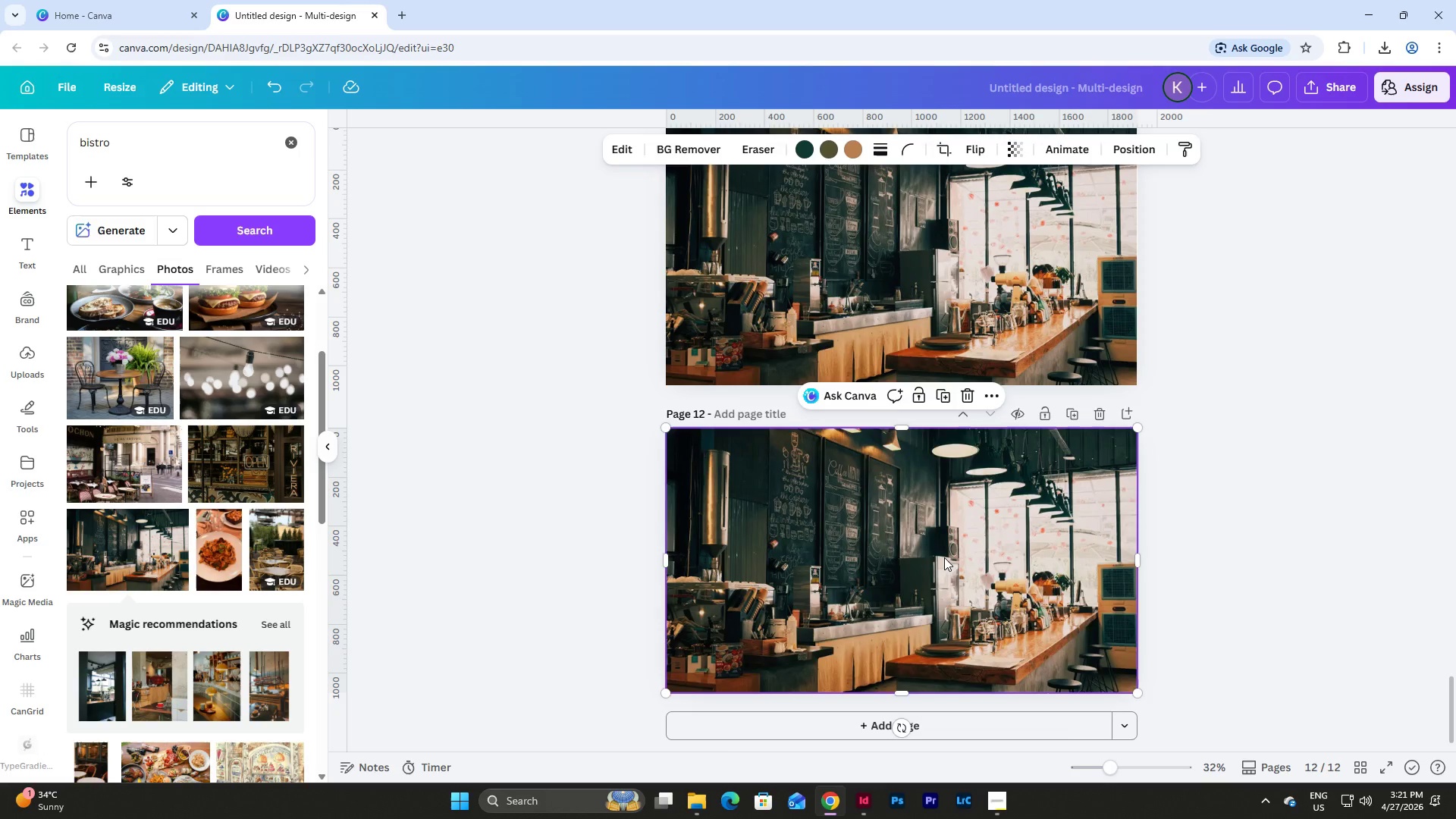 
scroll: coordinate [1079, 418], scroll_direction: down, amount: 3.0
 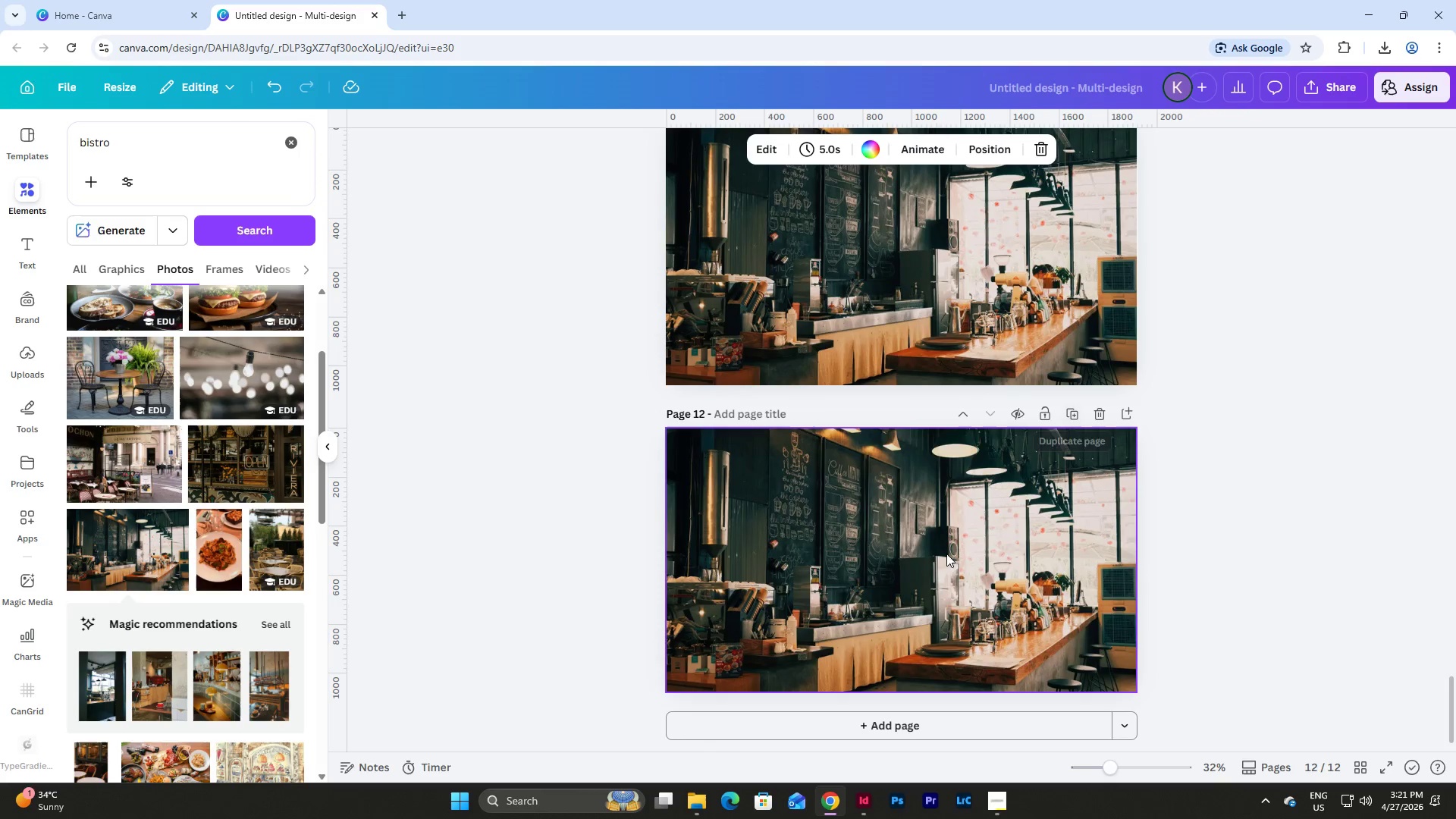 
key(Backspace)
 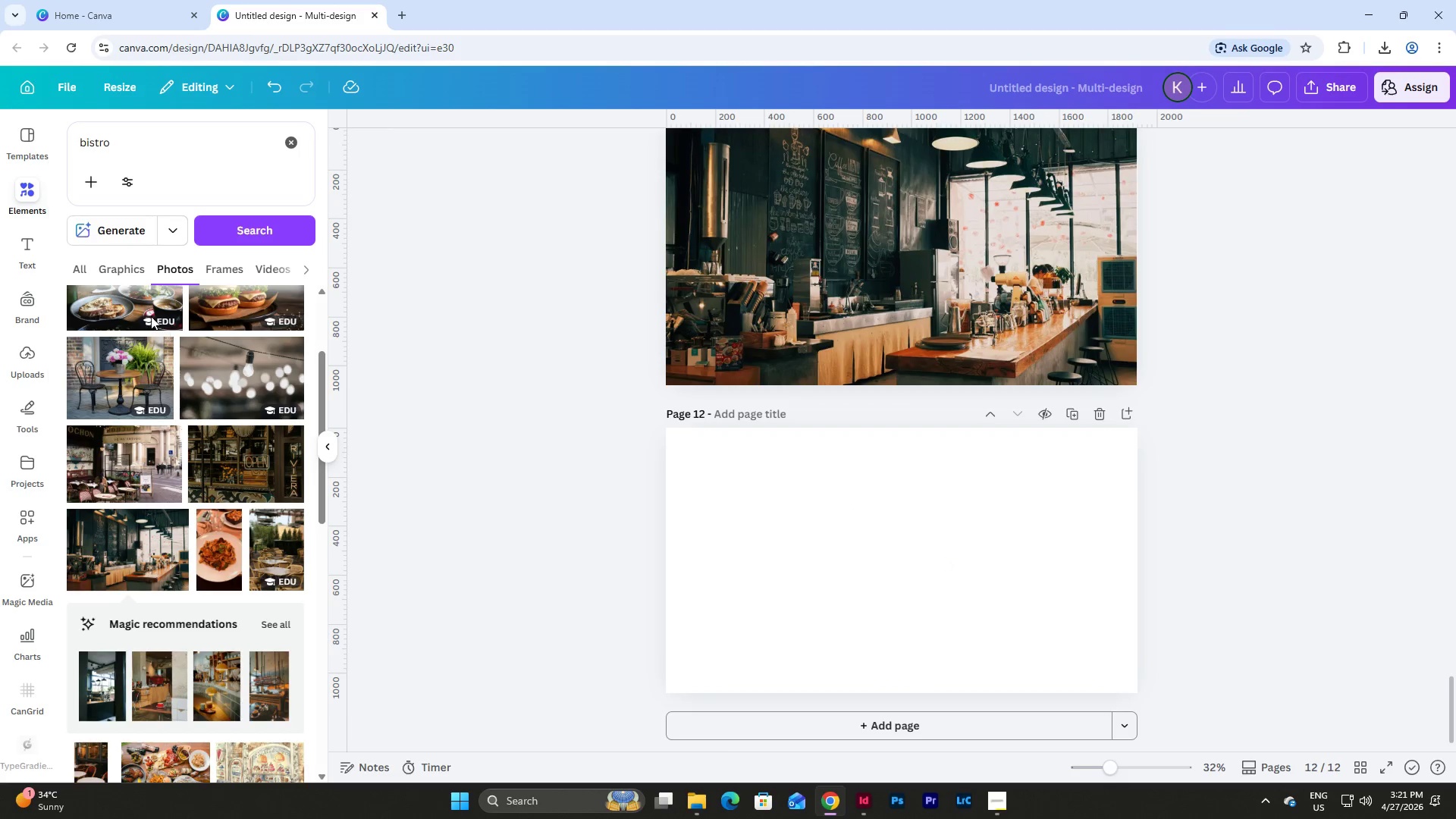 
scroll: coordinate [197, 346], scroll_direction: down, amount: 6.0
 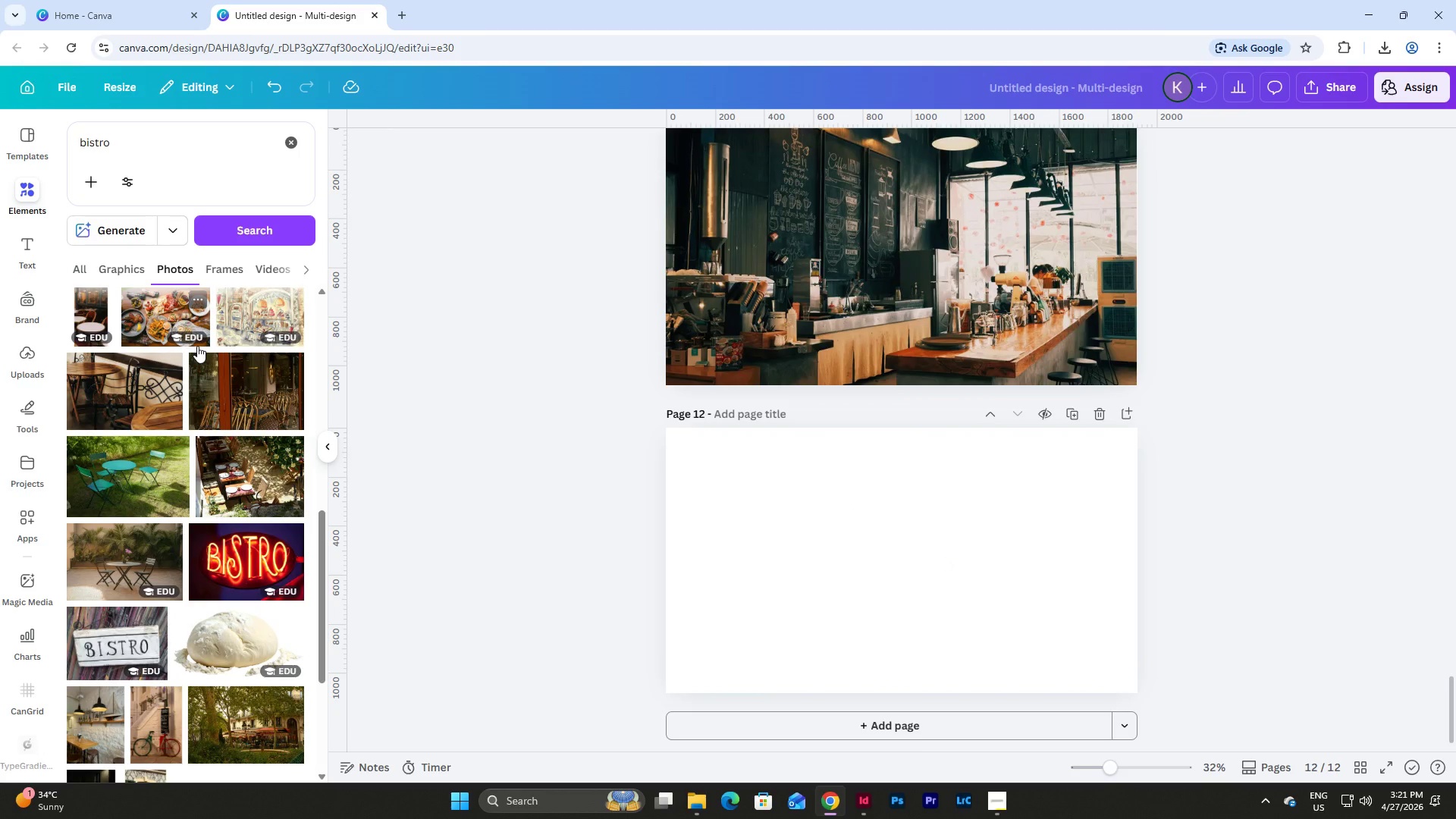 
left_click([268, 461])
 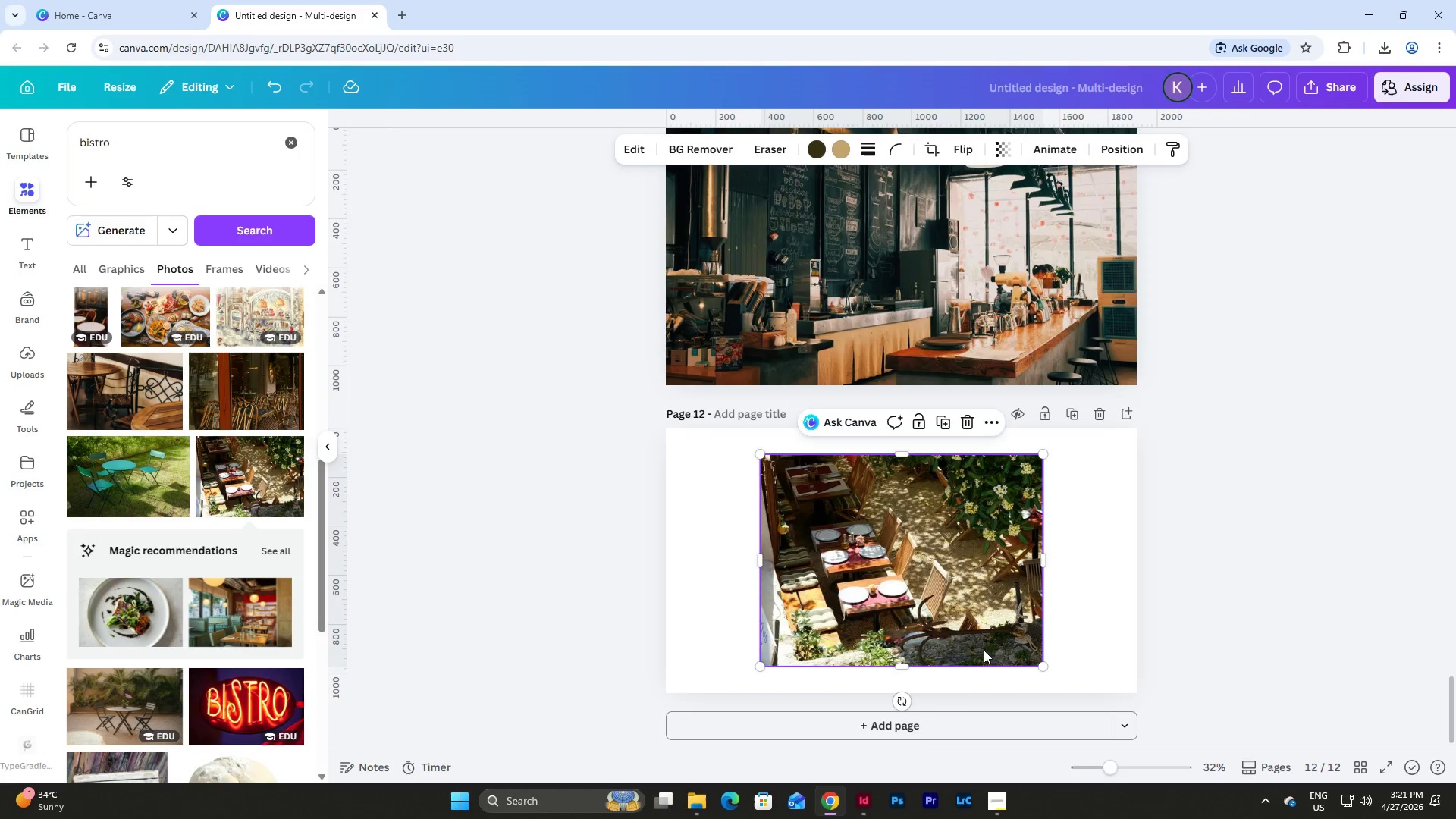 
left_click([1001, 807])